 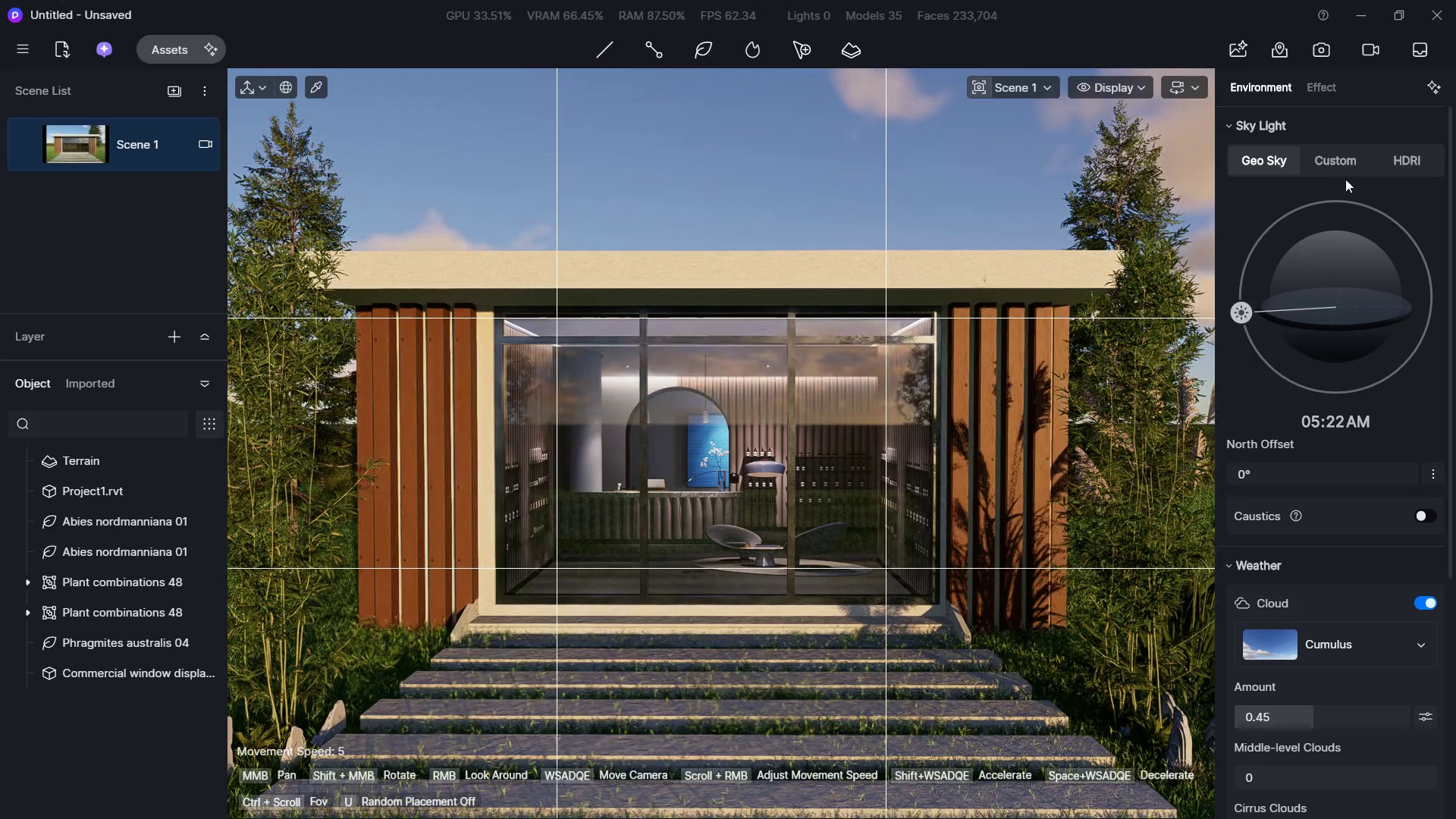 
left_click([1407, 158])
 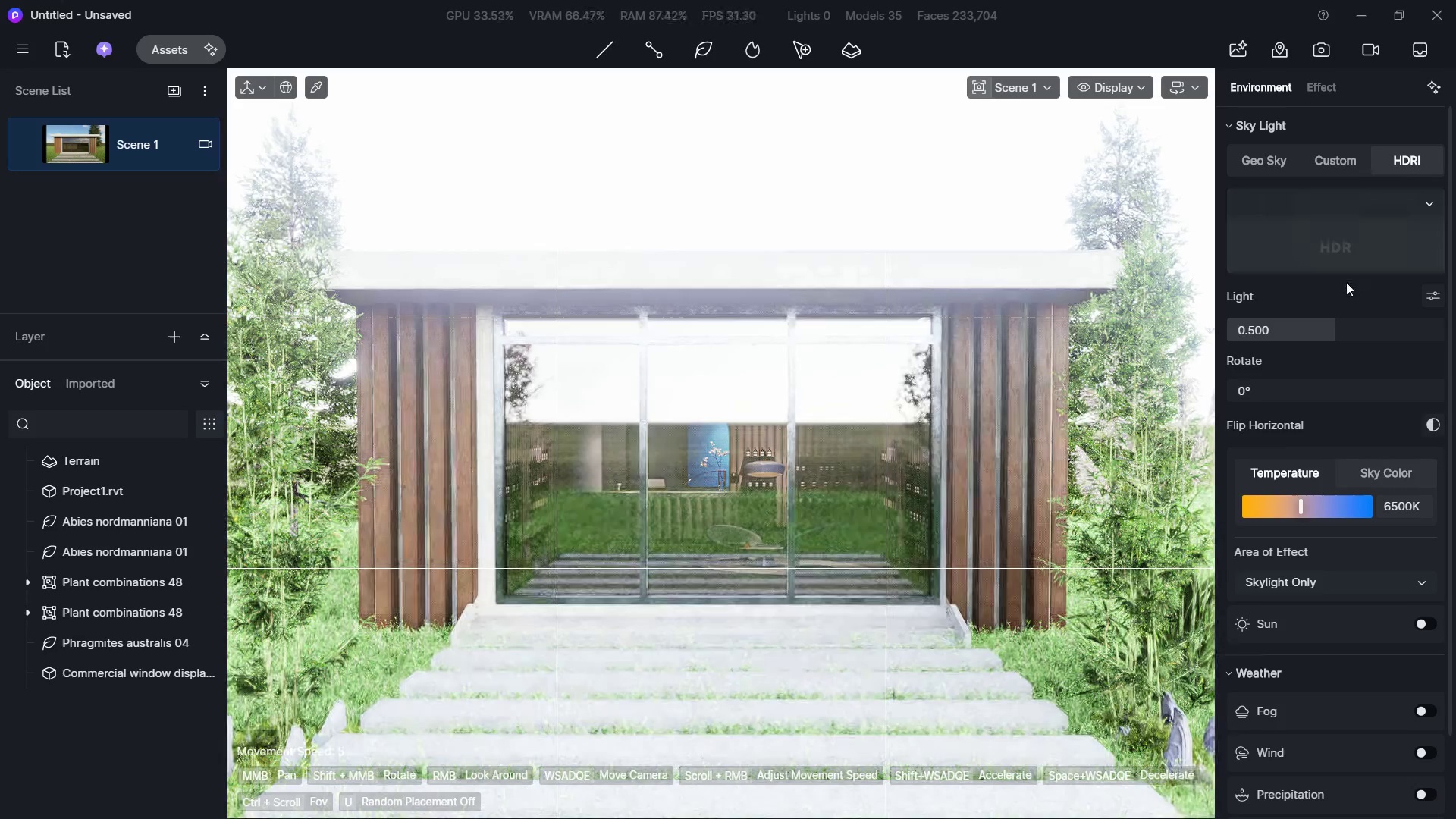 
left_click([1345, 230])
 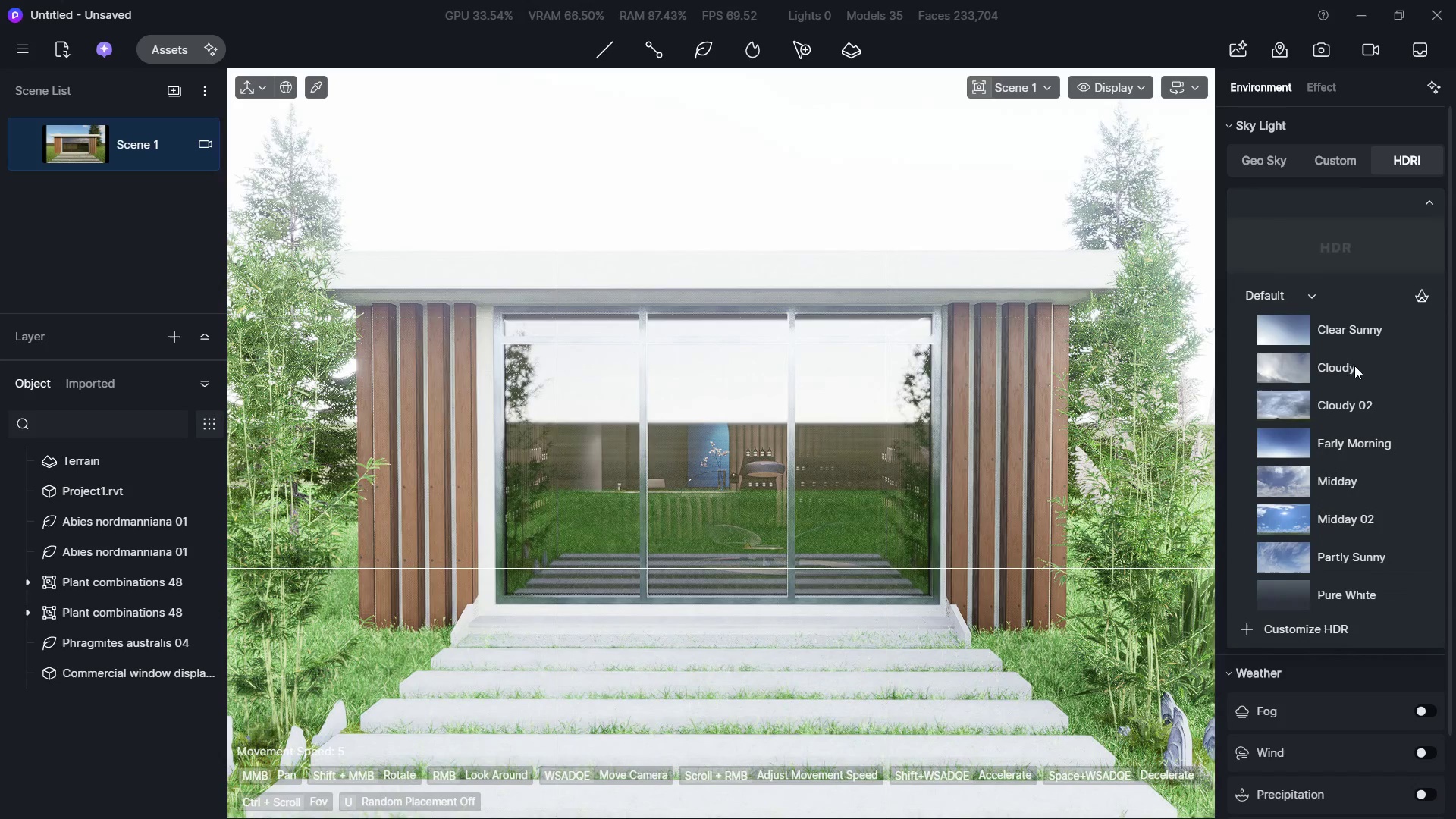 
scroll: coordinate [1343, 421], scroll_direction: down, amount: 3.0
 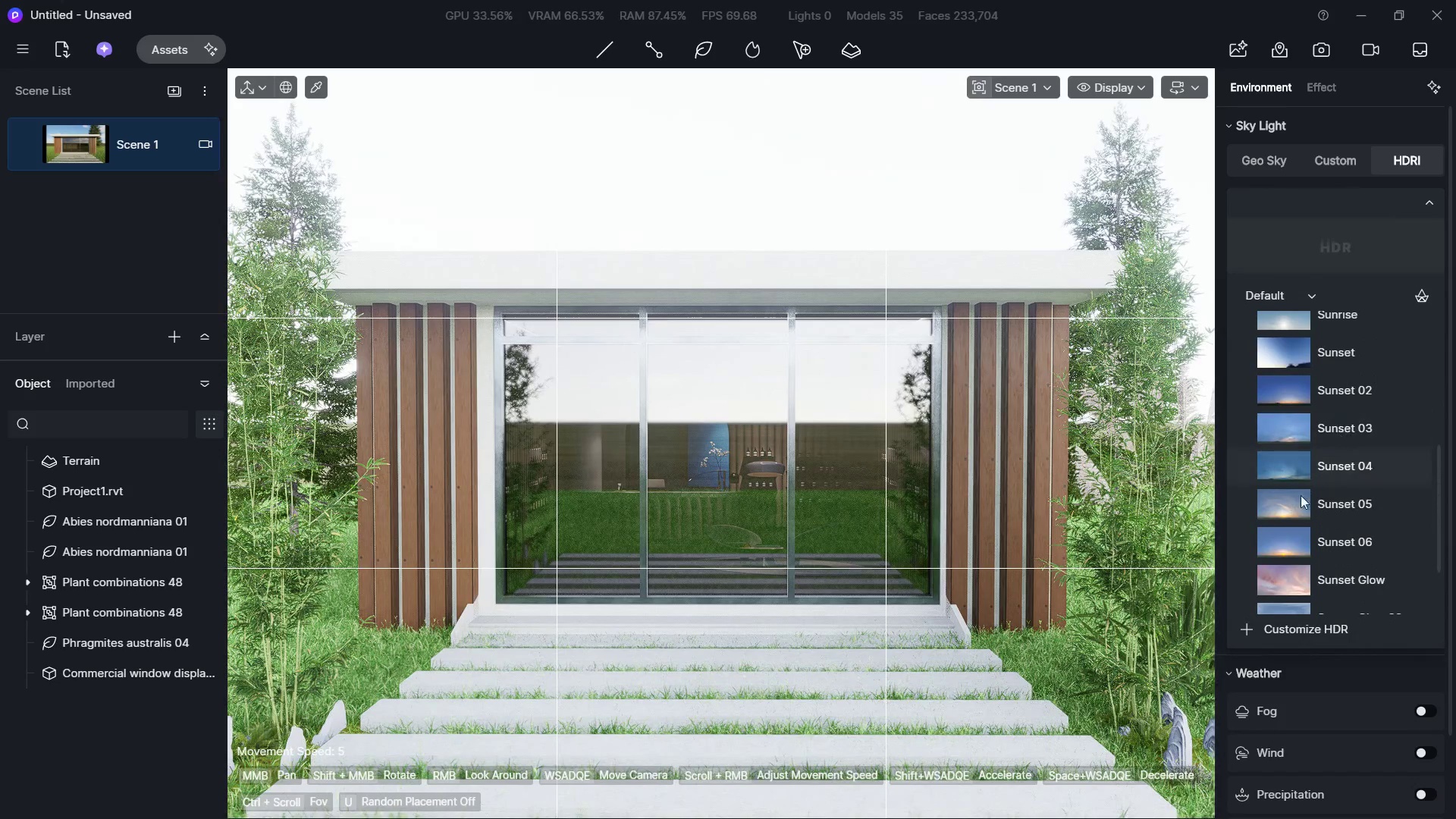 
left_click([1292, 507])
 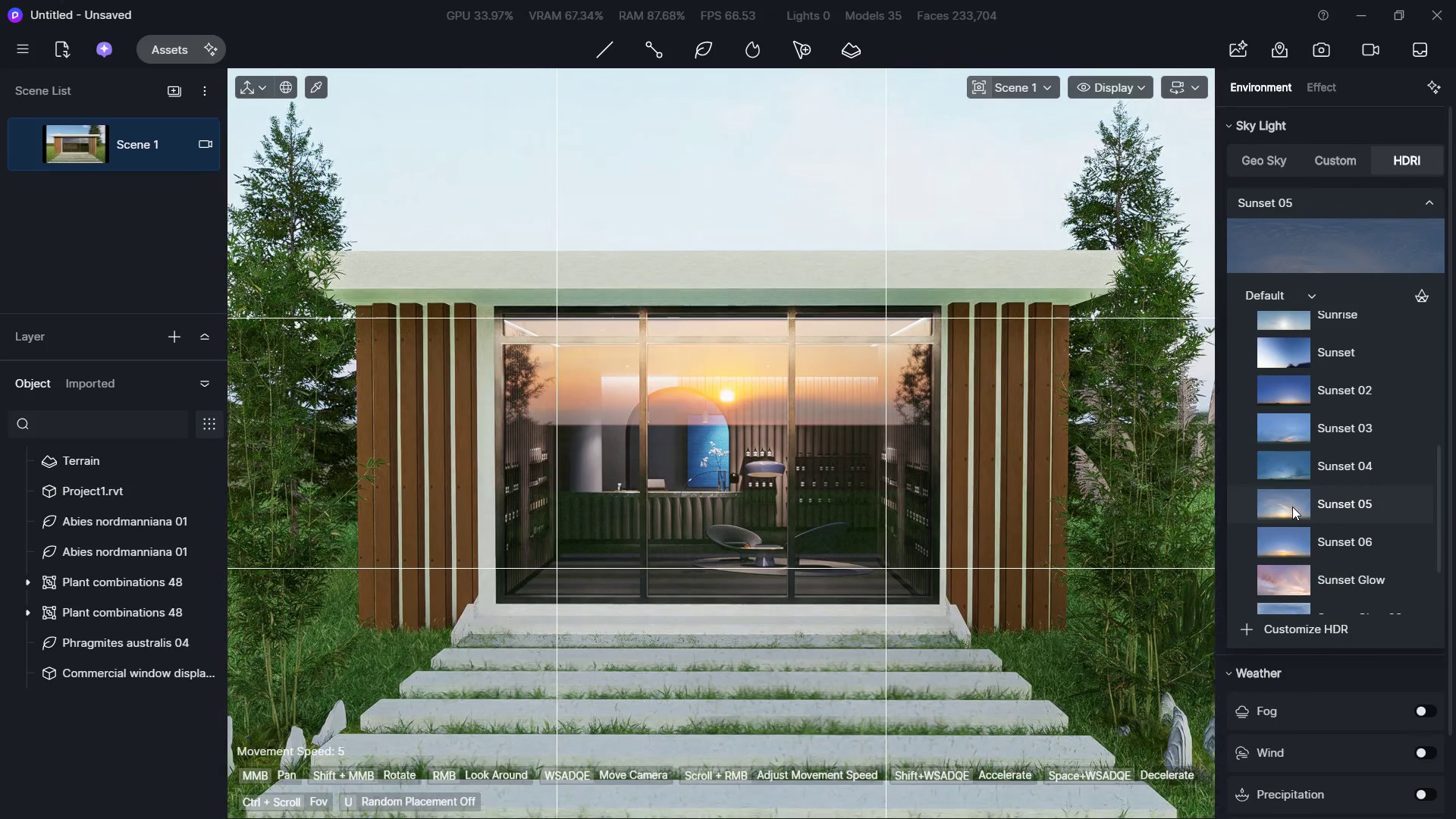 
left_click([1288, 548])
 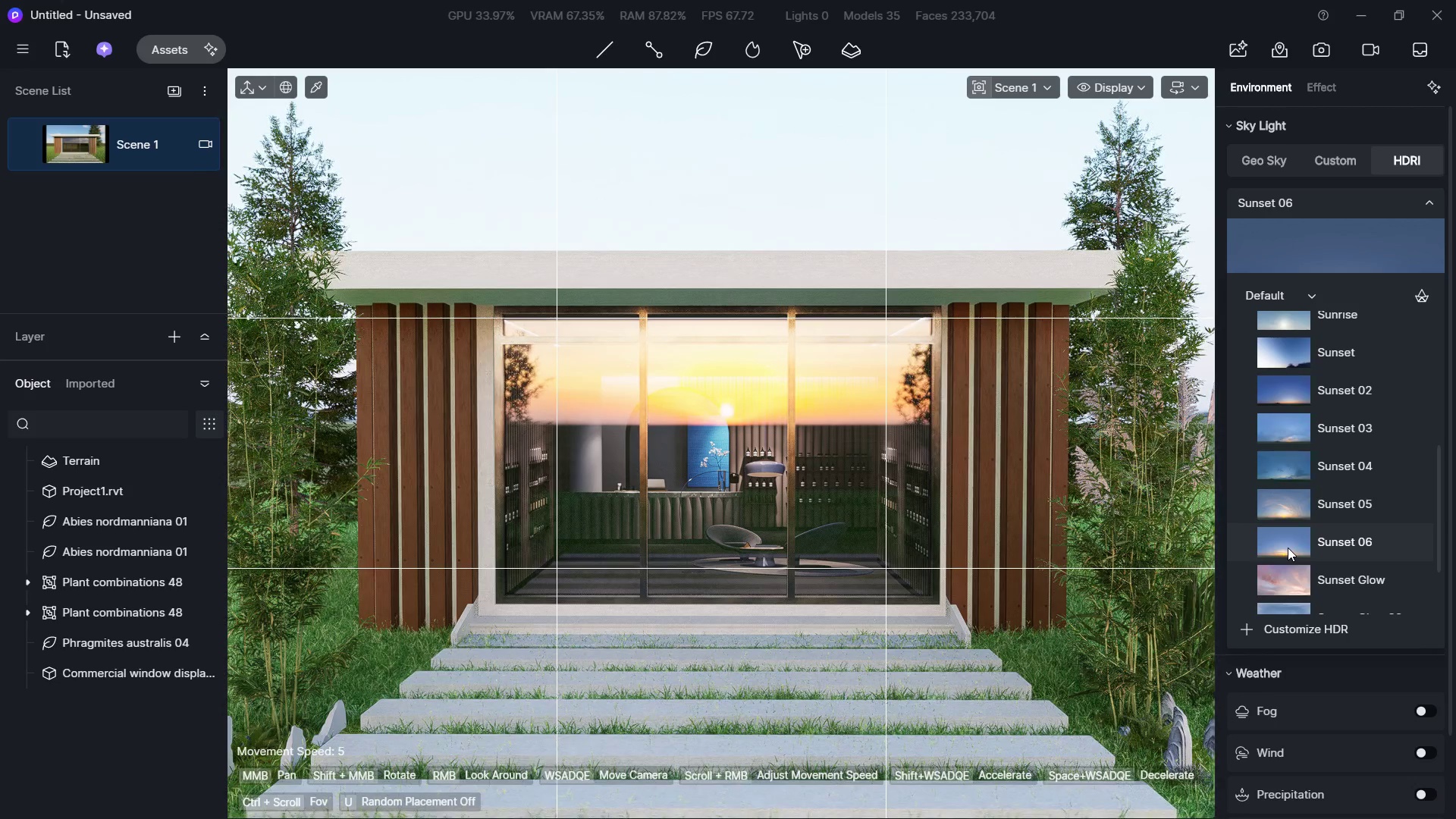 
scroll: coordinate [1301, 520], scroll_direction: down, amount: 2.0
 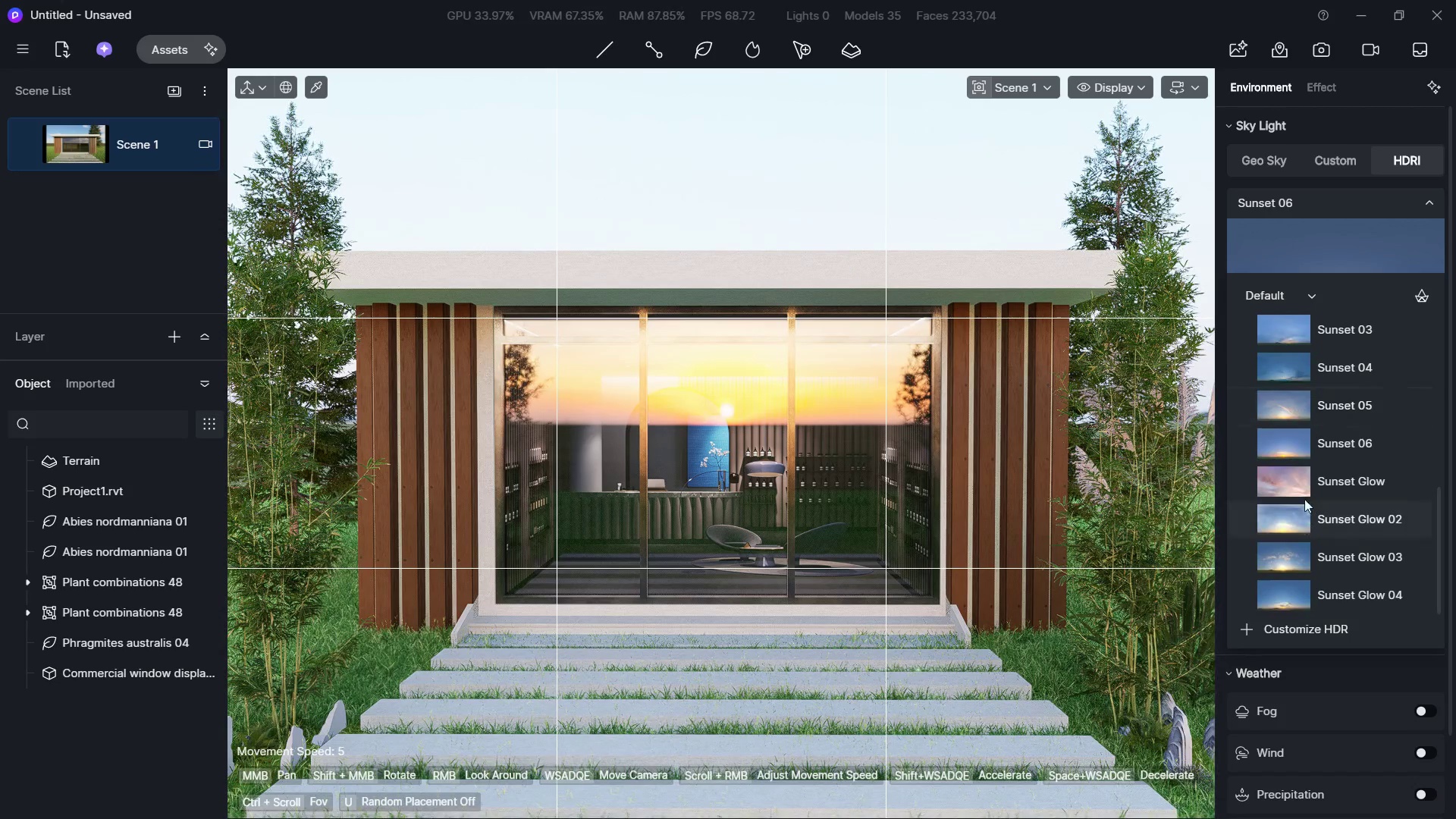 
left_click([1304, 475])
 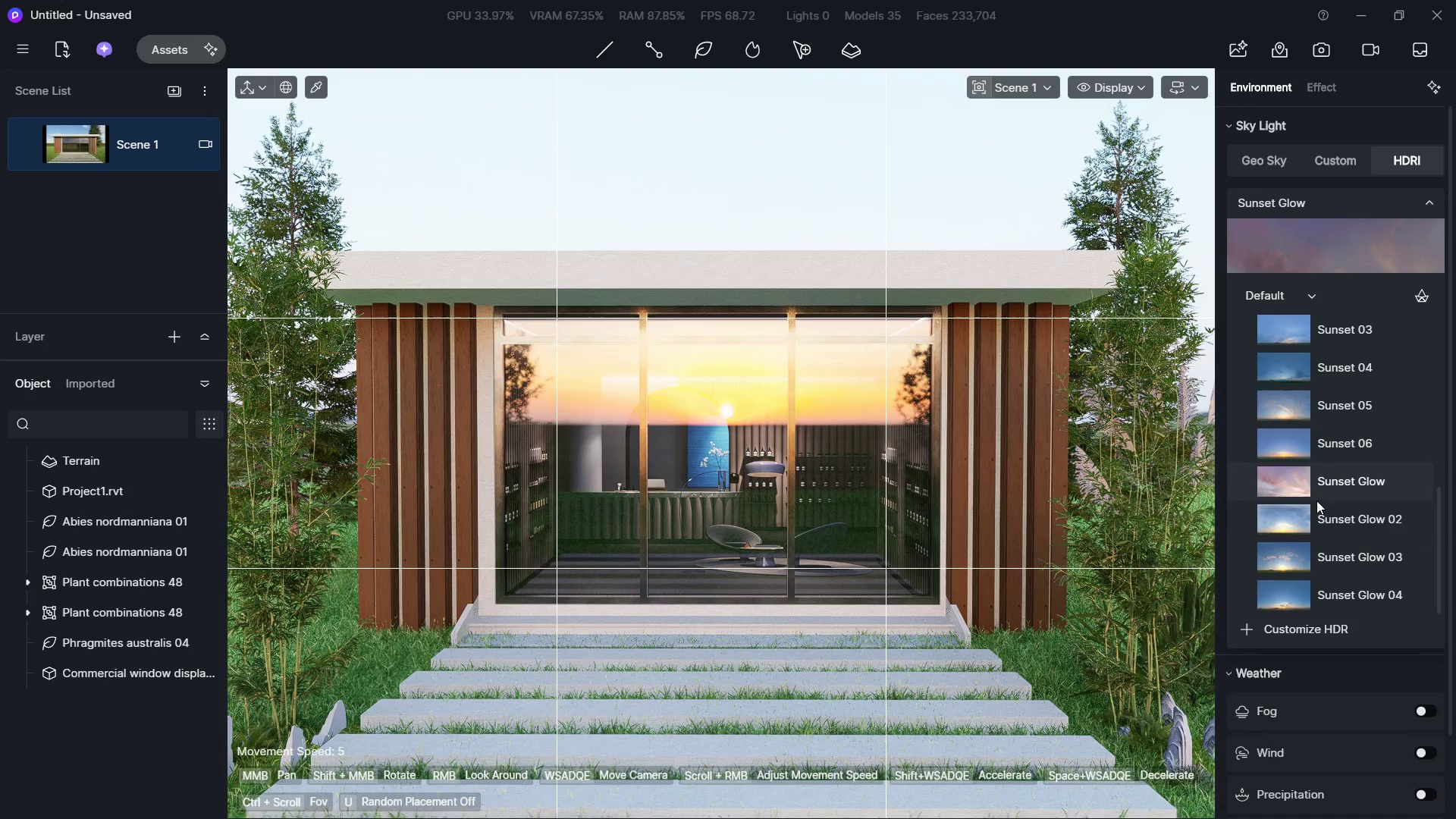 
scroll: coordinate [1318, 502], scroll_direction: down, amount: 1.0
 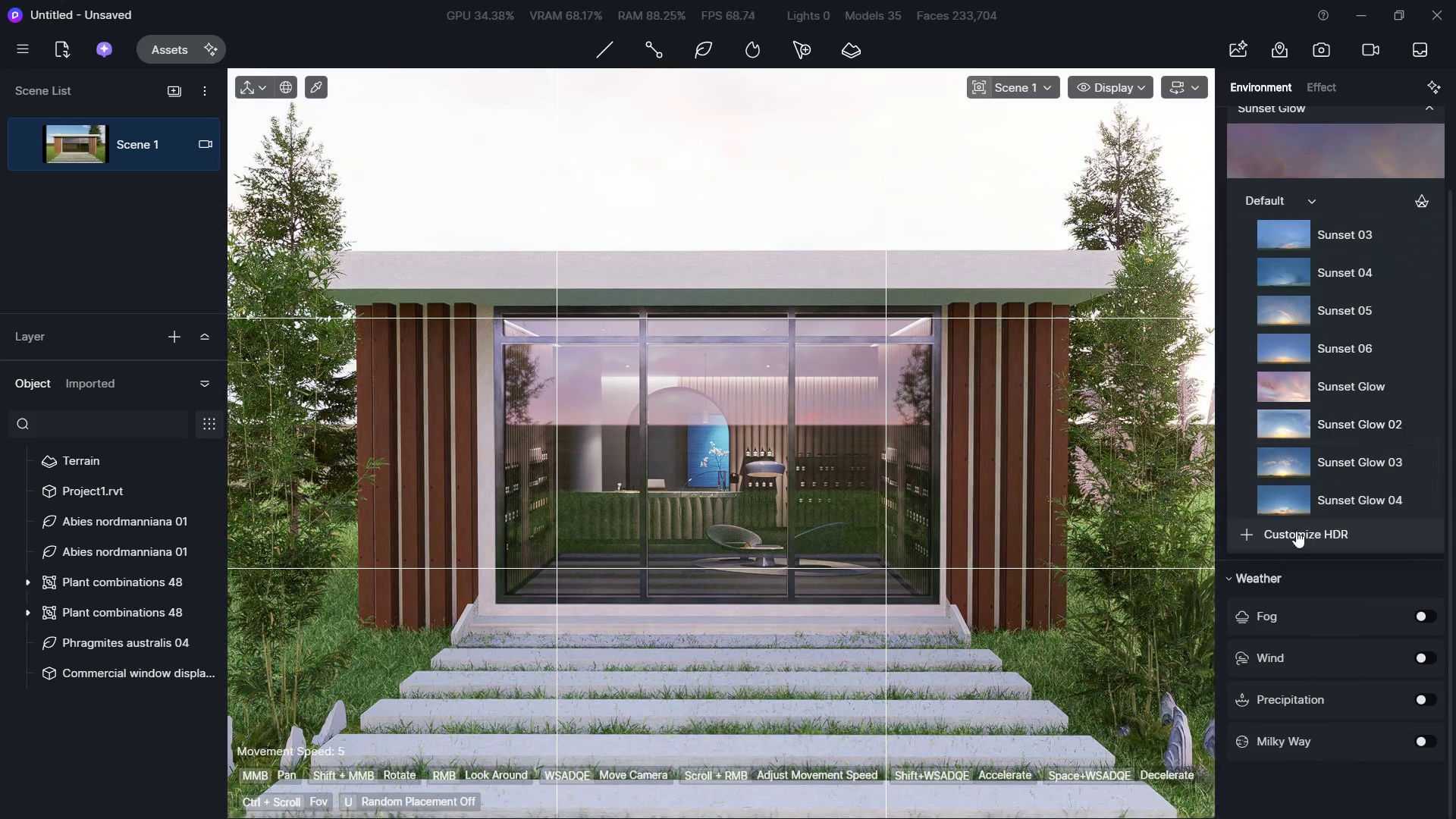 
left_click([1298, 499])
 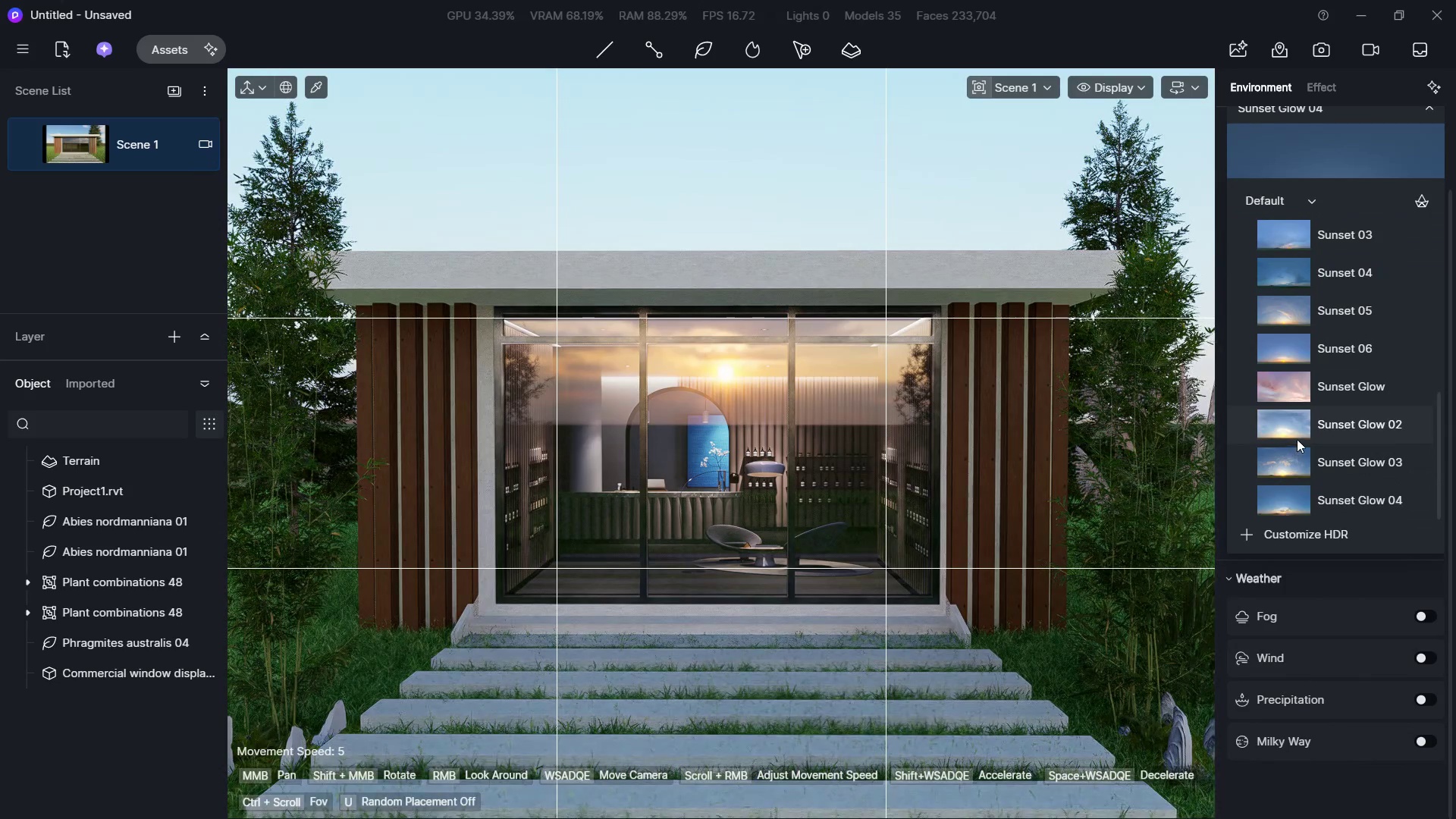 
left_click([1357, 127])
 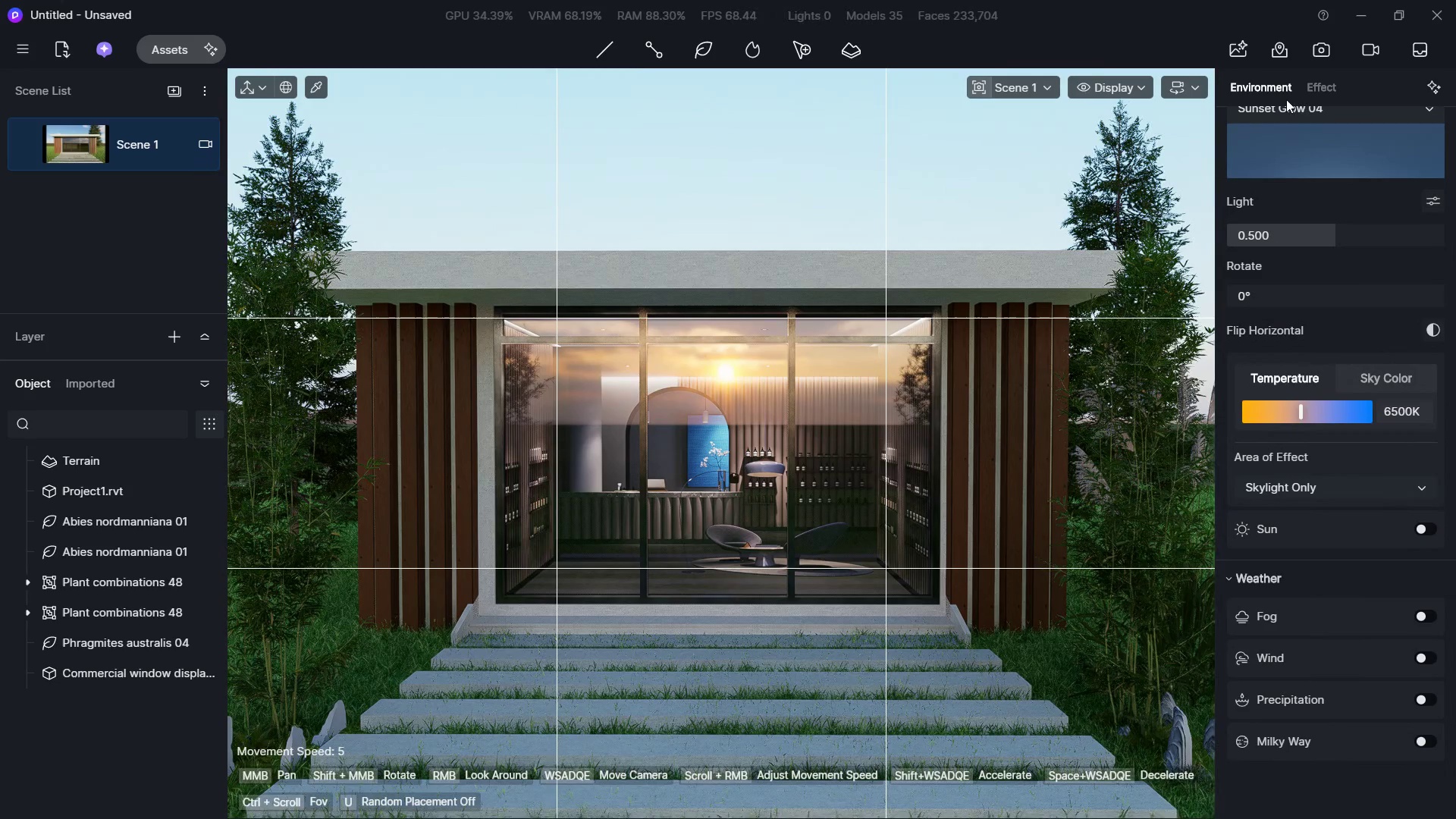 
left_click([1285, 98])
 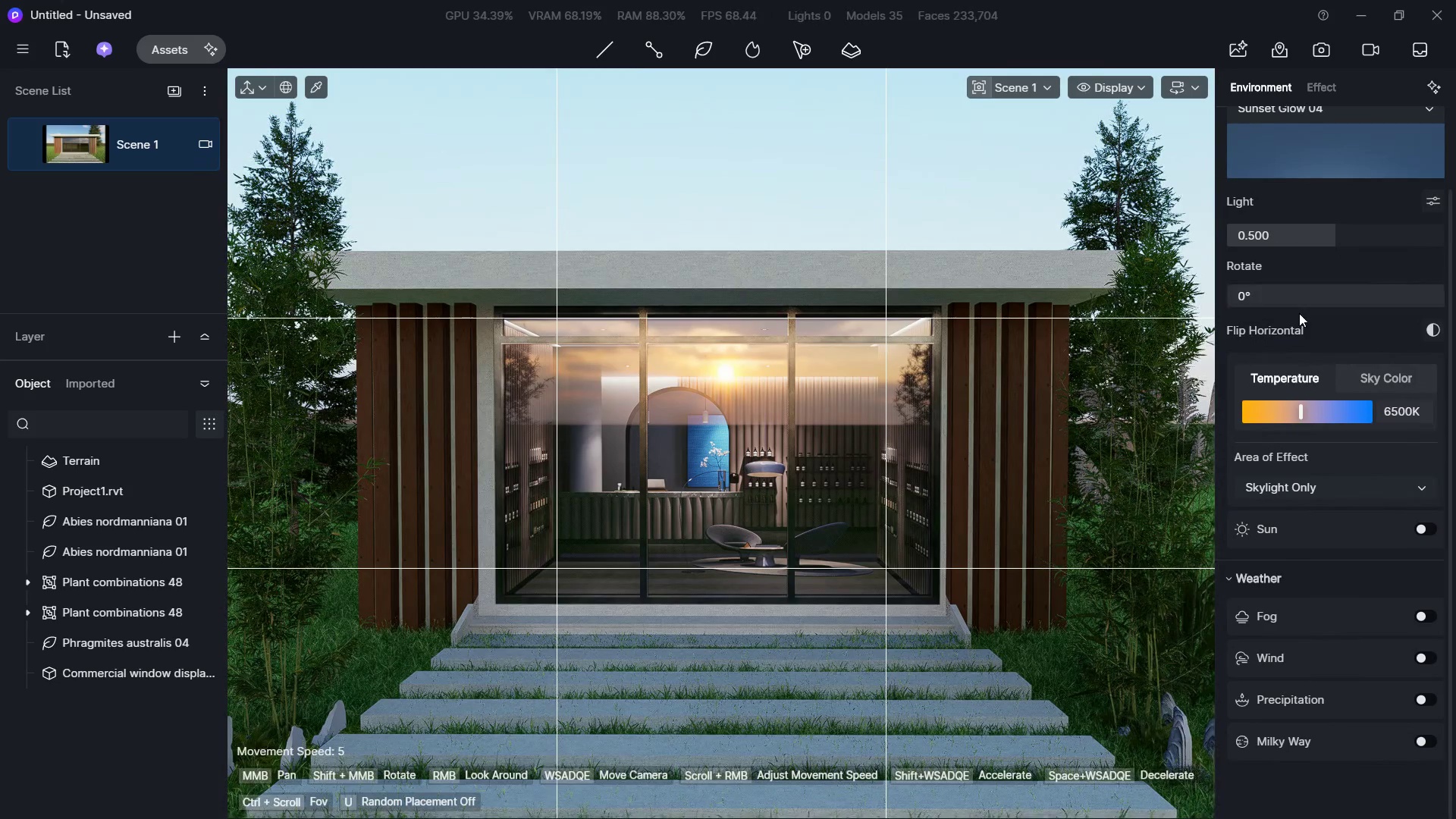 
scroll: coordinate [1299, 285], scroll_direction: up, amount: 4.0
 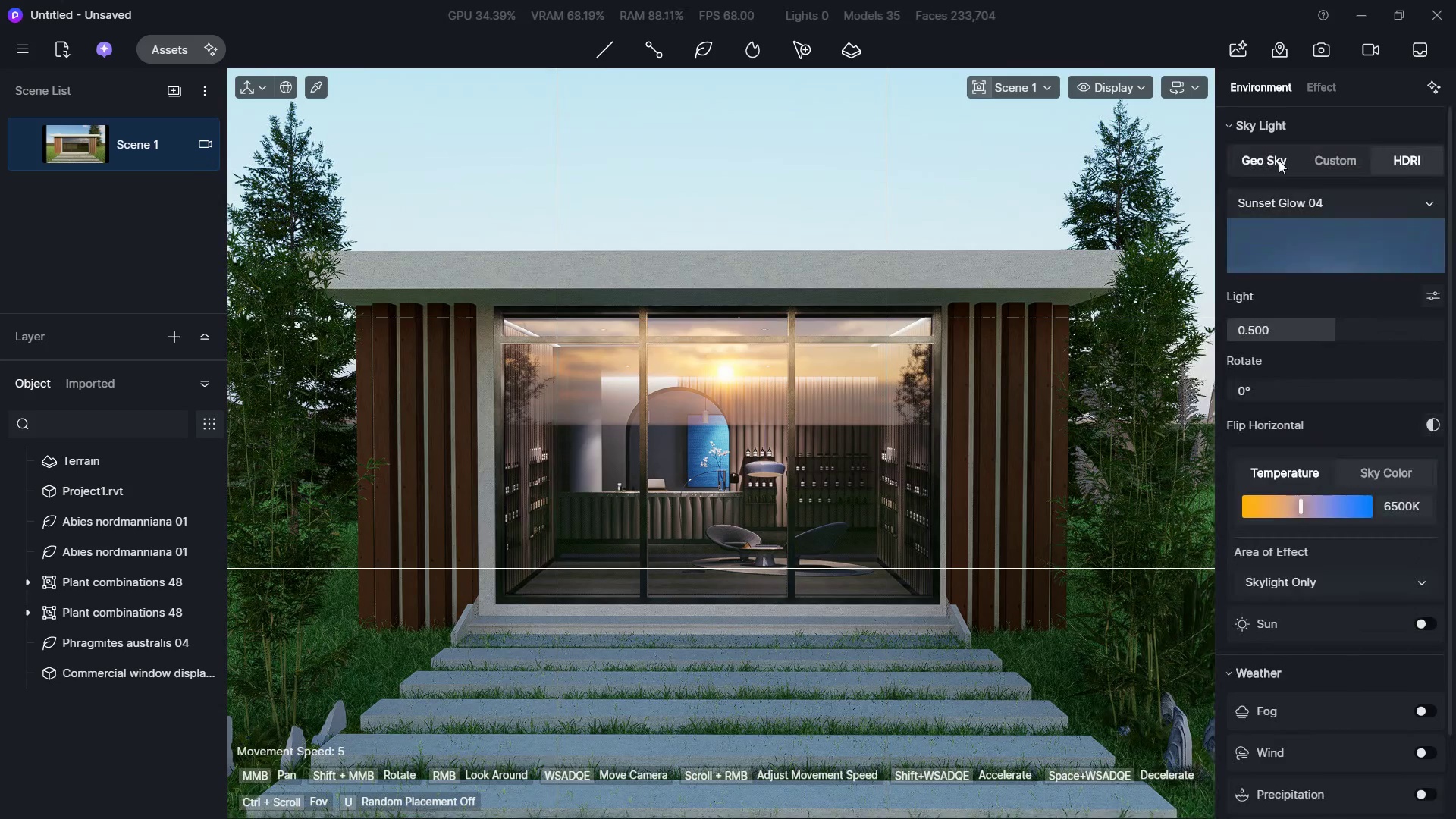 
left_click([1279, 158])
 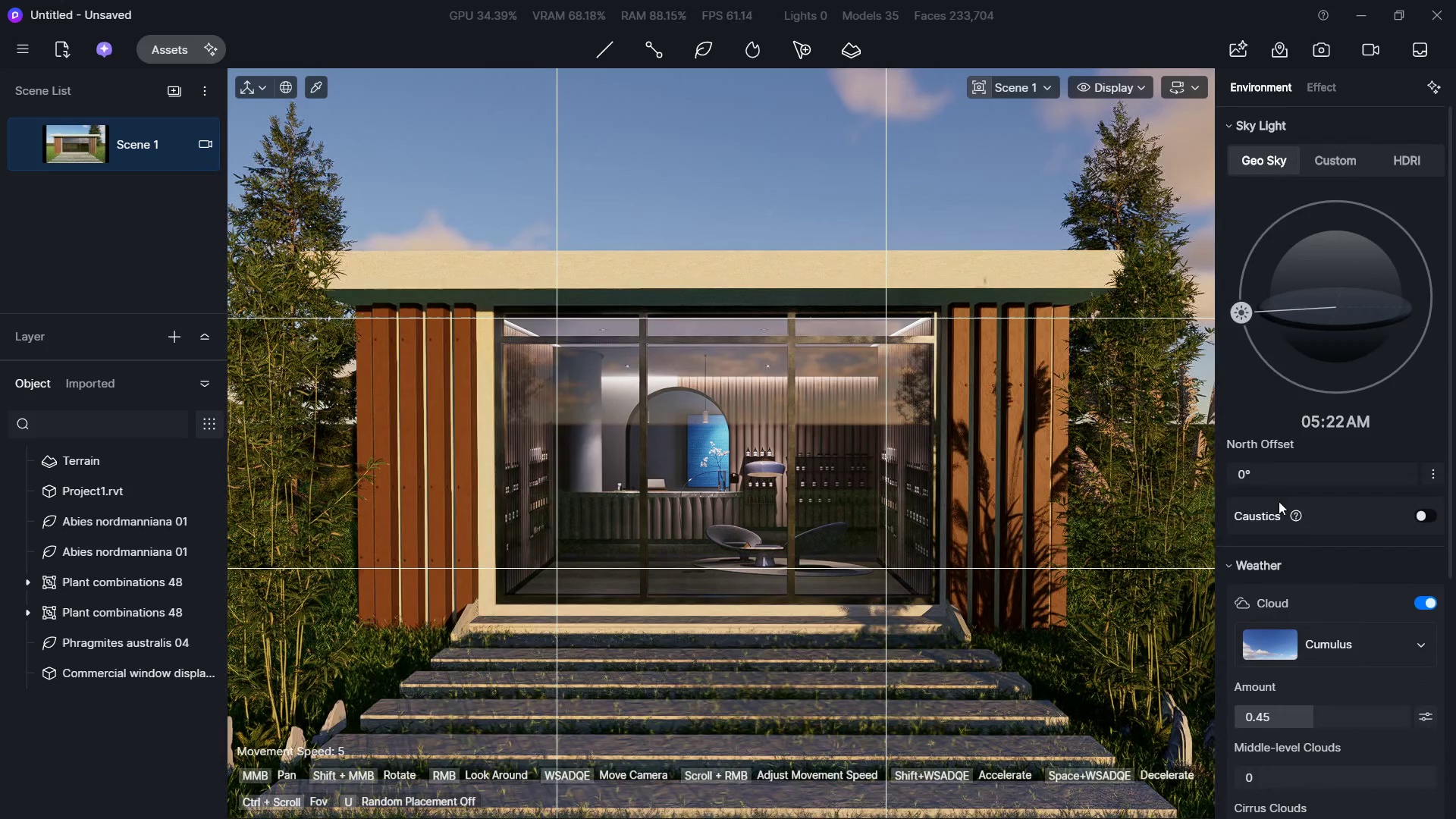 
left_click_drag(start_coordinate=[1296, 485], to_coordinate=[1299, 479])
 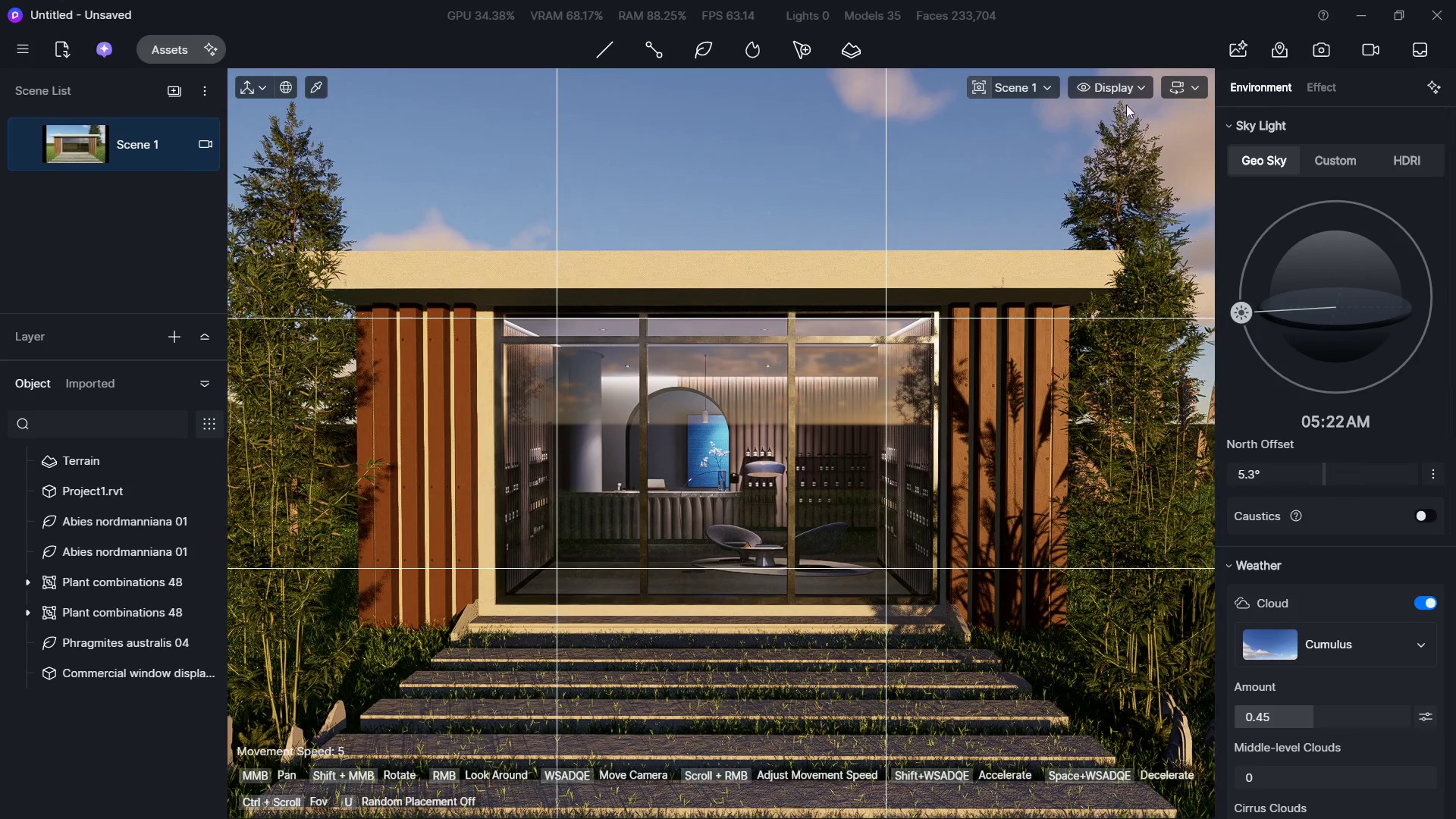 
left_click([1169, 79])
 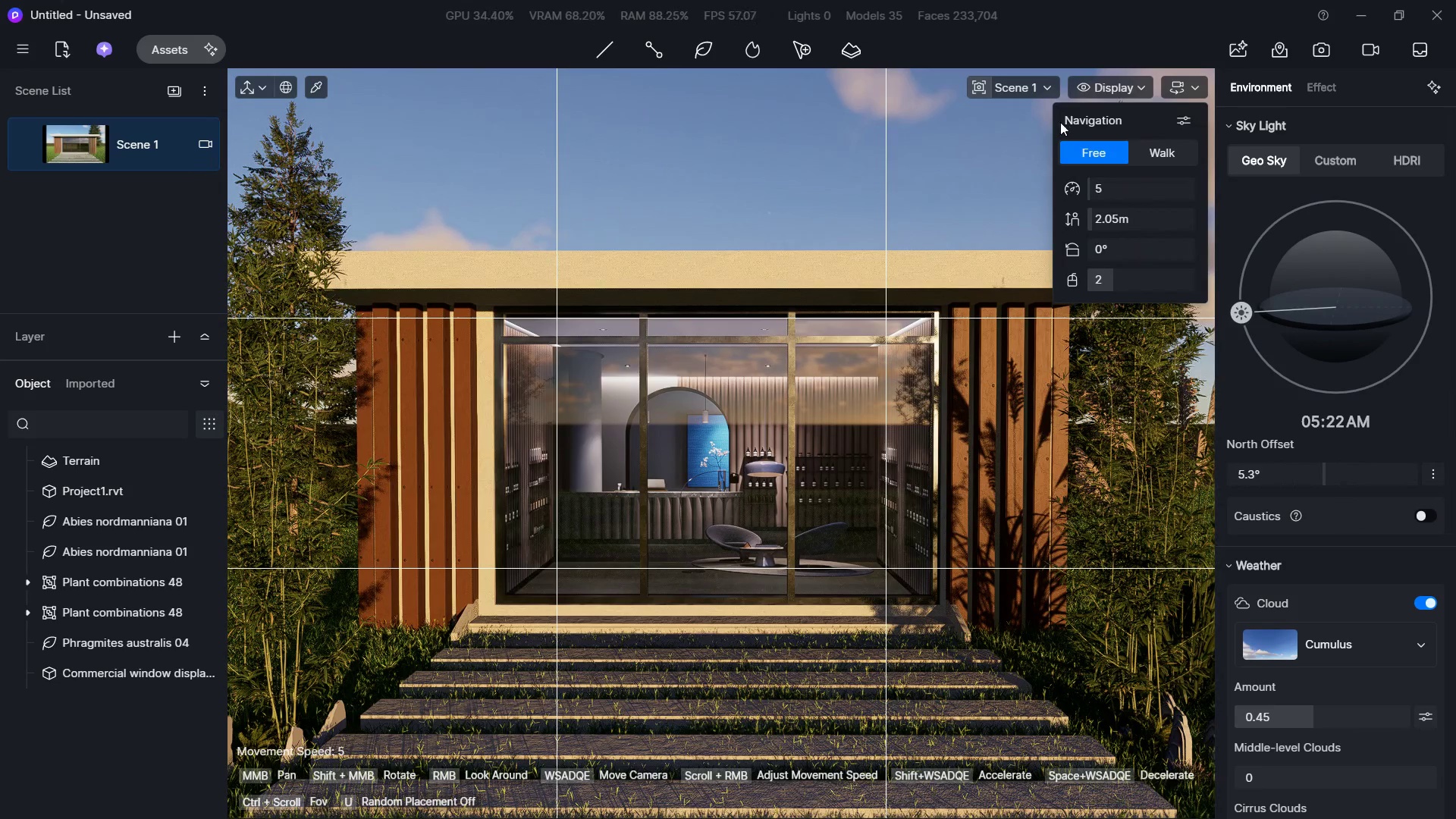 
left_click([990, 88])
 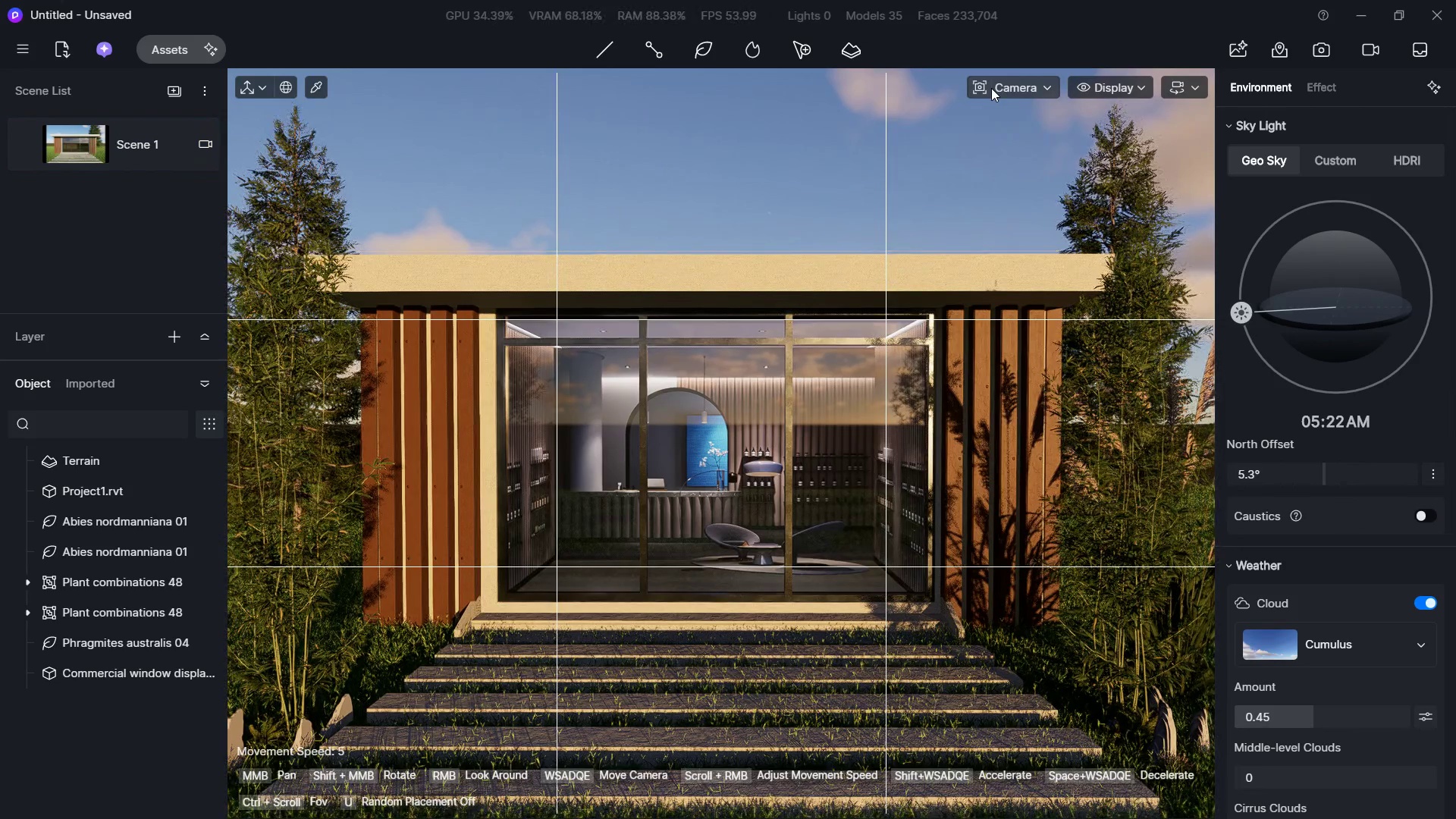 
left_click([991, 88])
 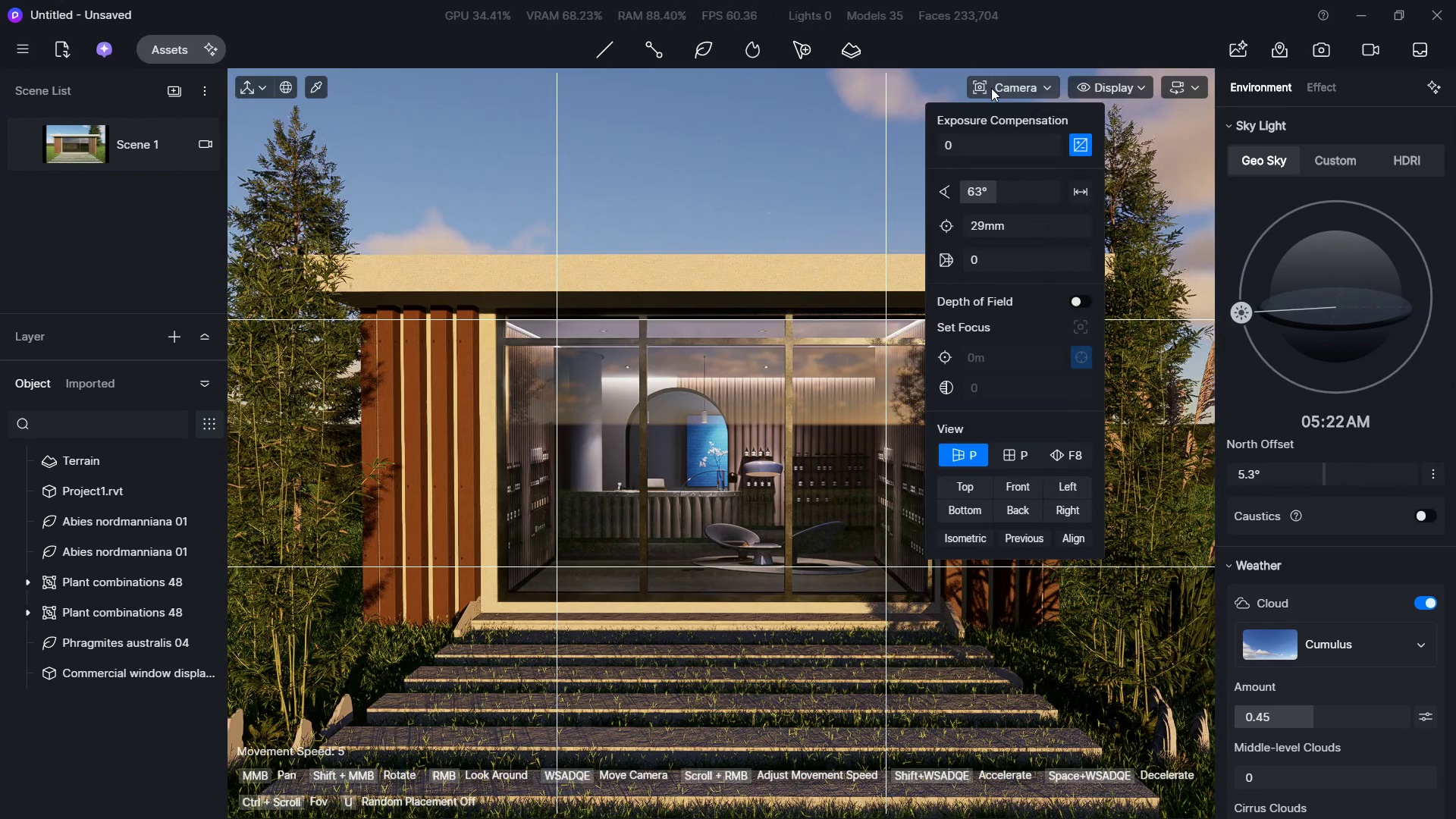 
double_click([991, 88])
 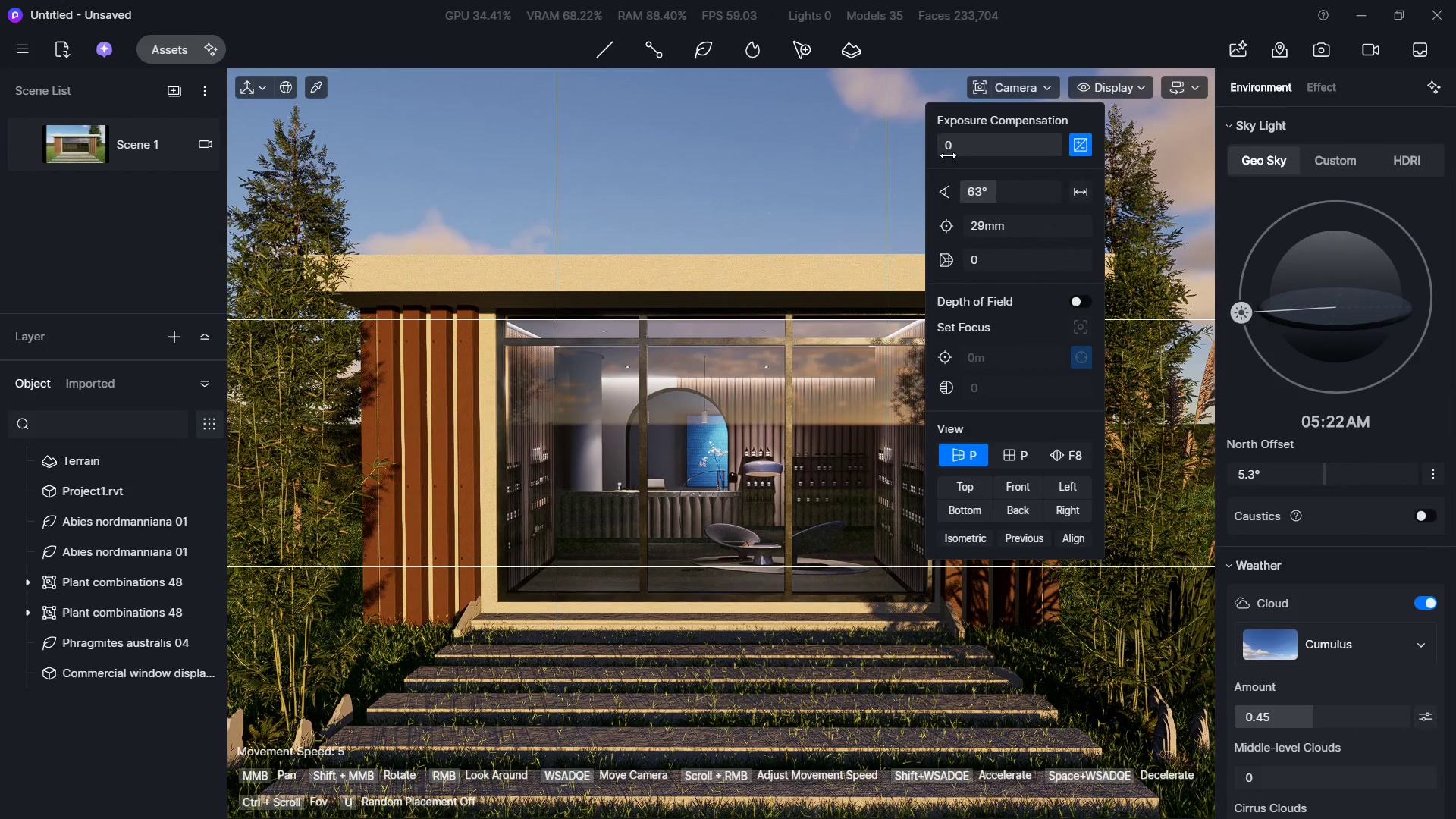 
left_click_drag(start_coordinate=[963, 153], to_coordinate=[1077, 152])
 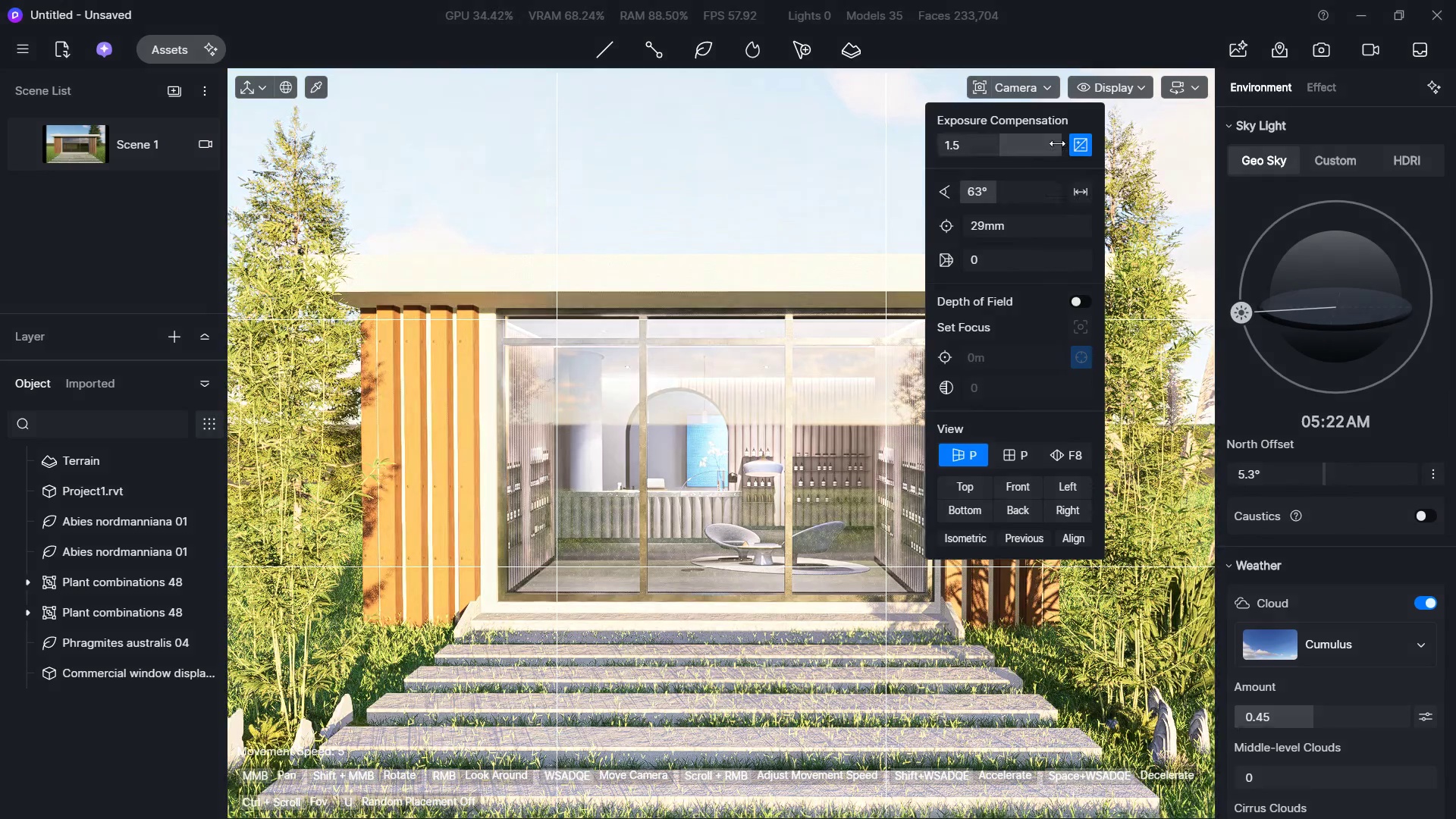 
left_click_drag(start_coordinate=[1057, 143], to_coordinate=[808, 127])
 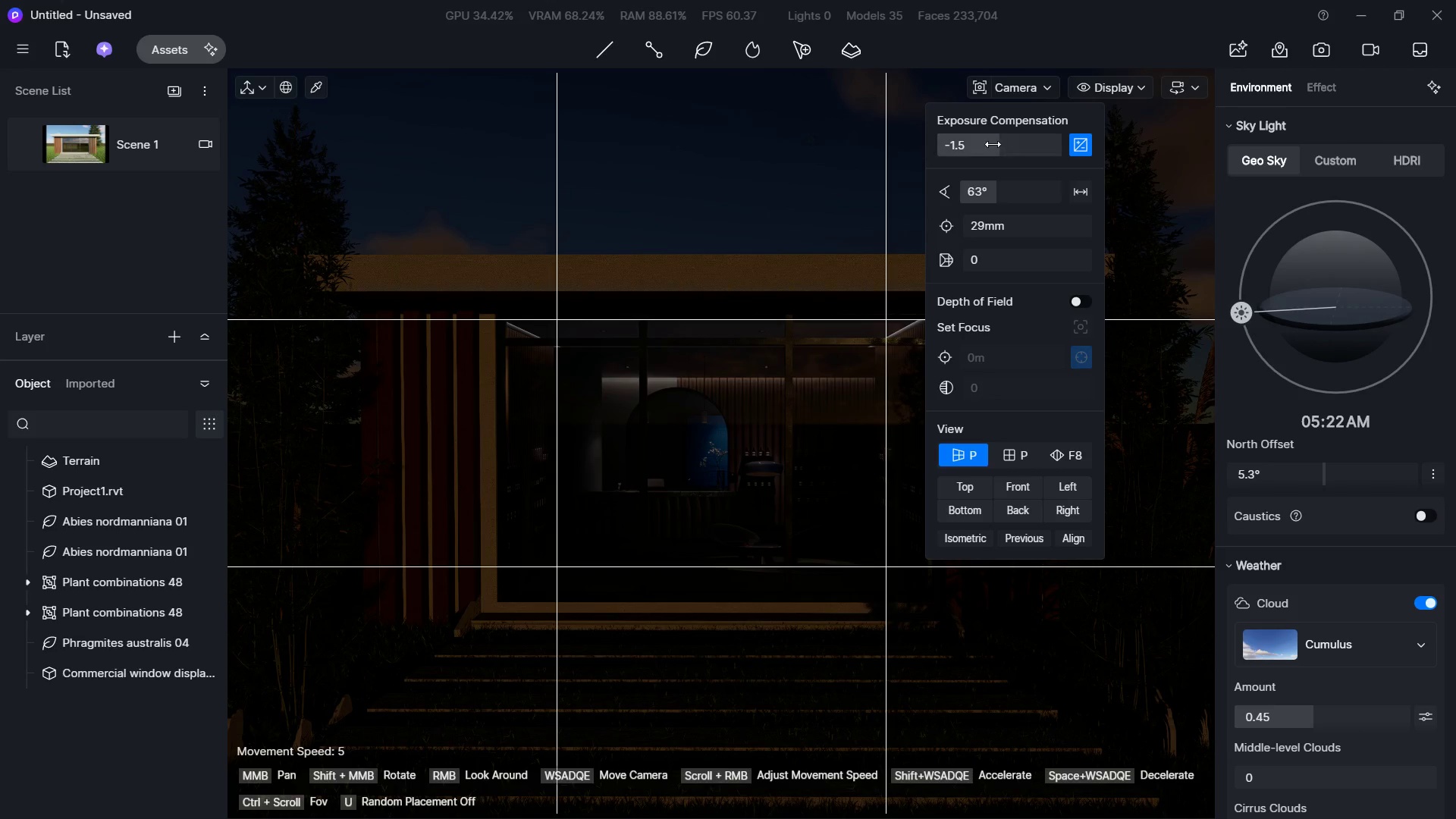 
left_click([993, 144])
 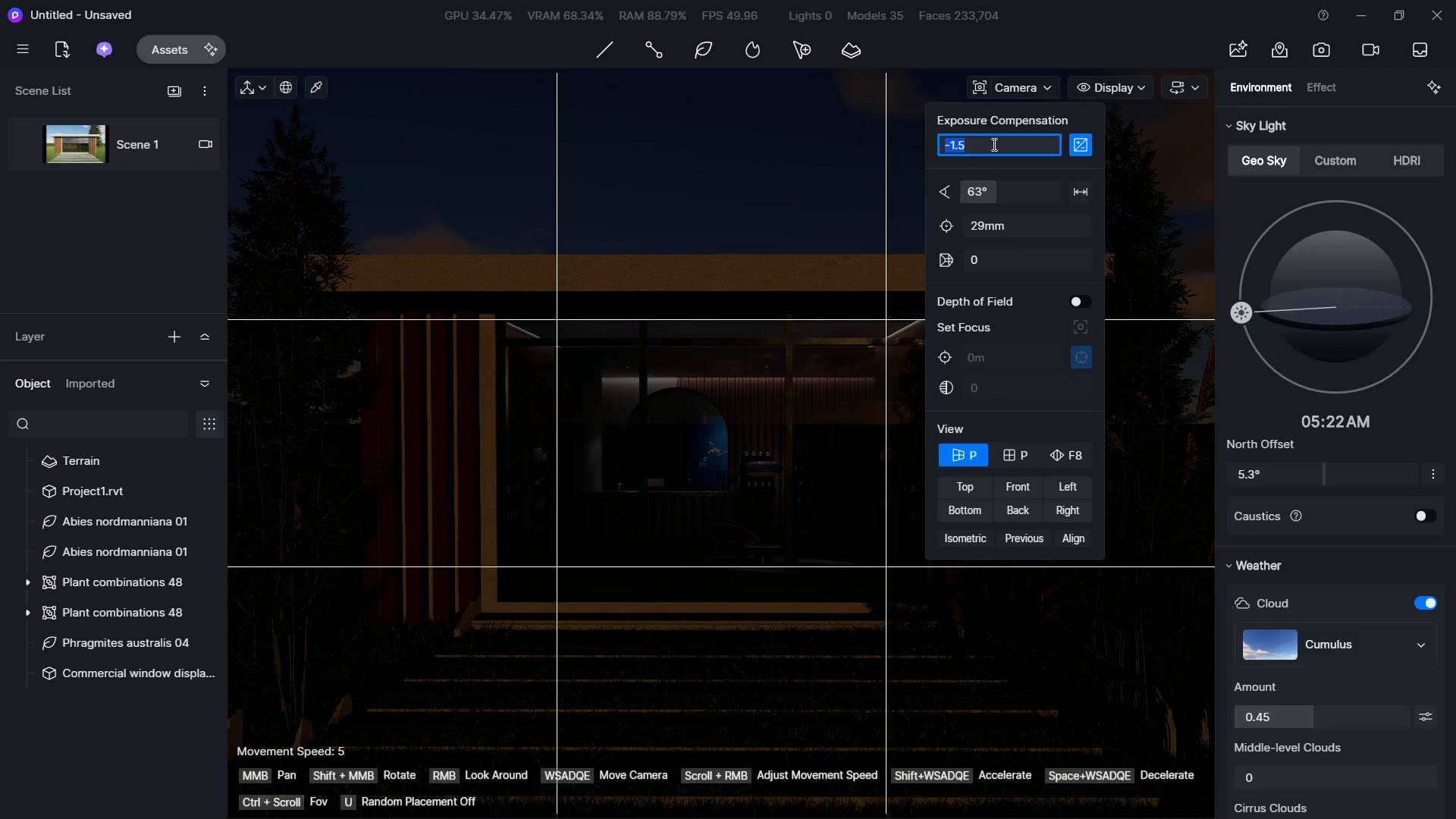 
key(Numpad0)
 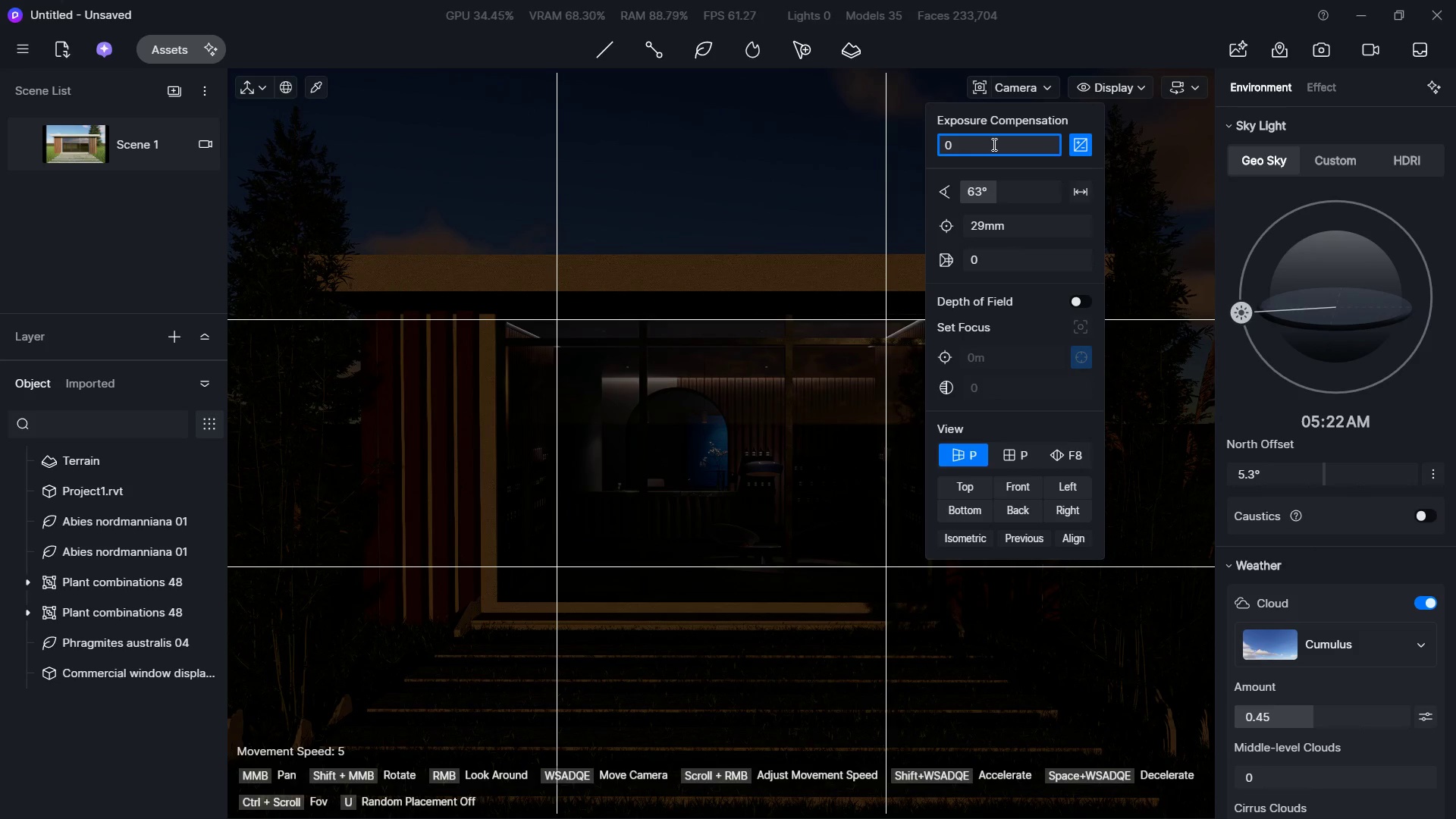 
key(NumpadEnter)
 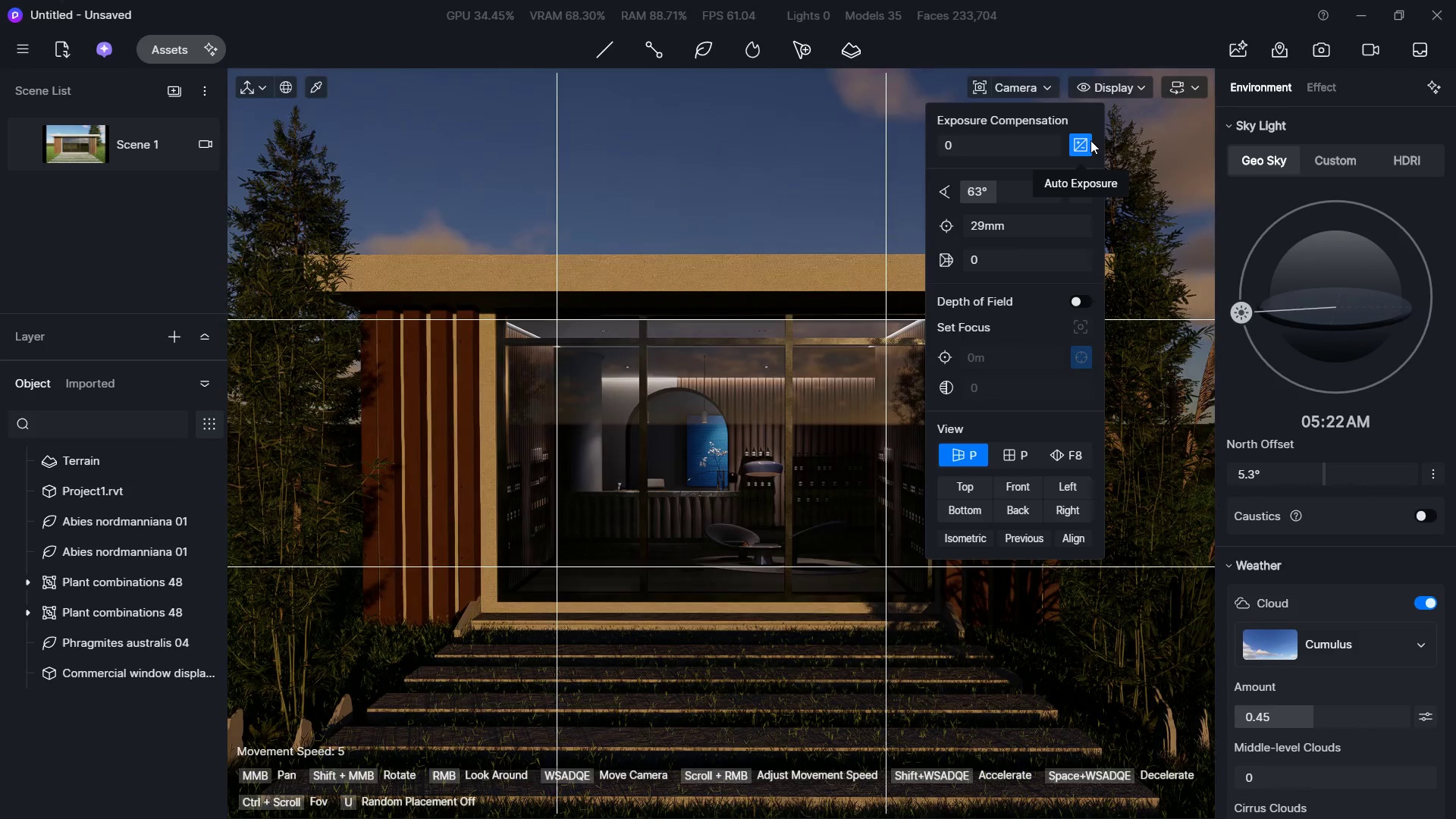 
left_click([1081, 137])
 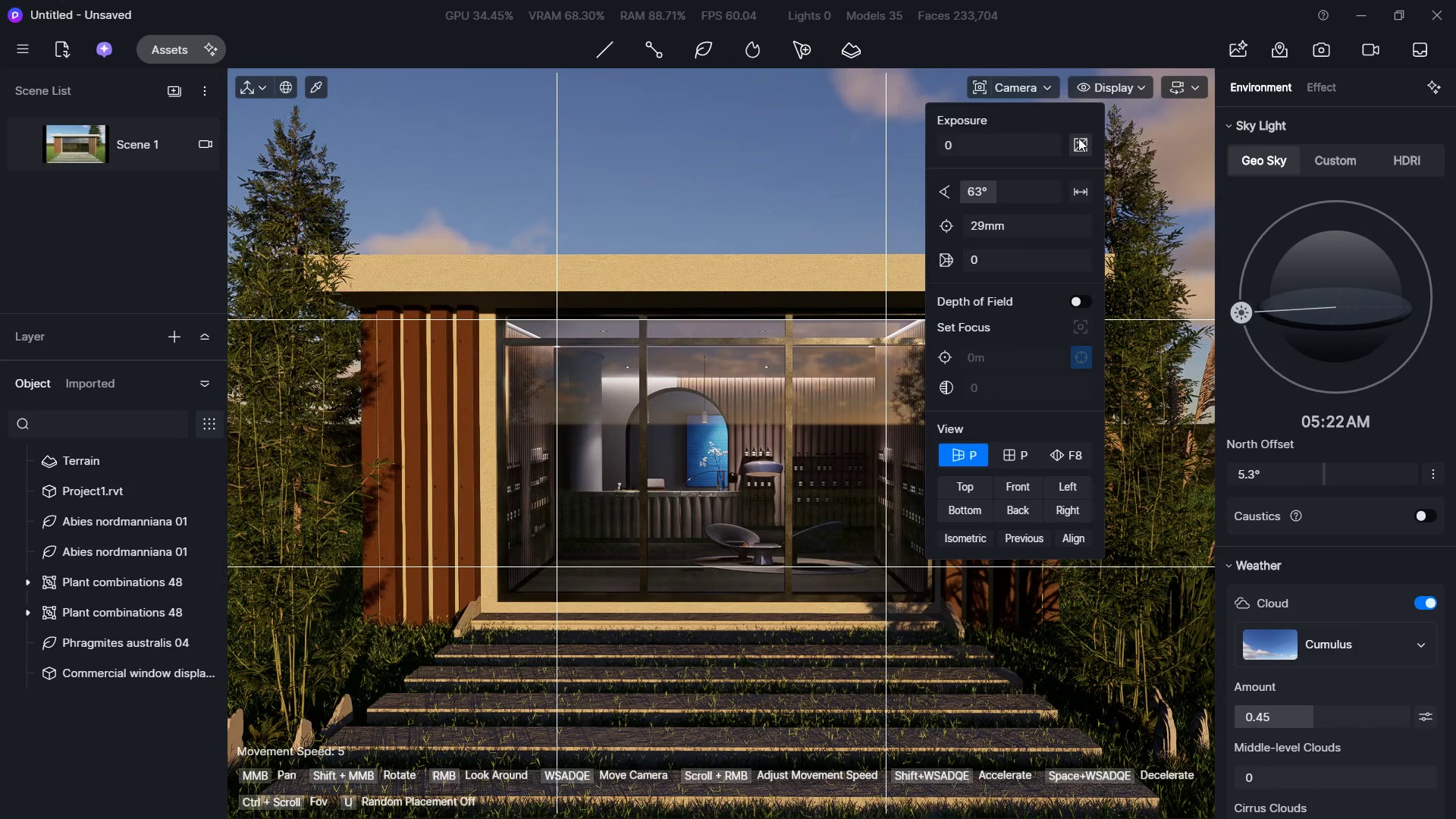 
left_click([1078, 138])
 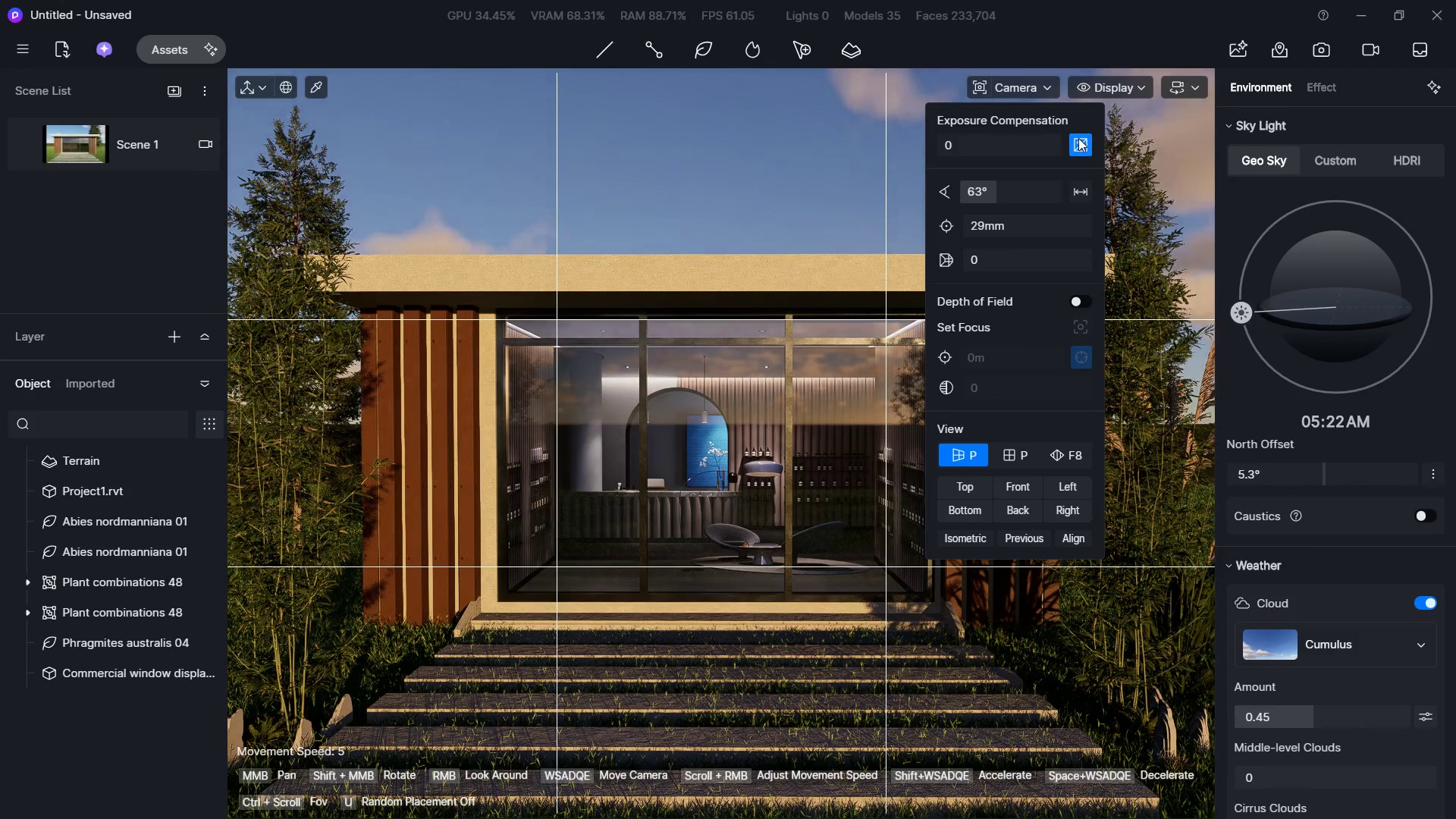 
left_click([1078, 138])
 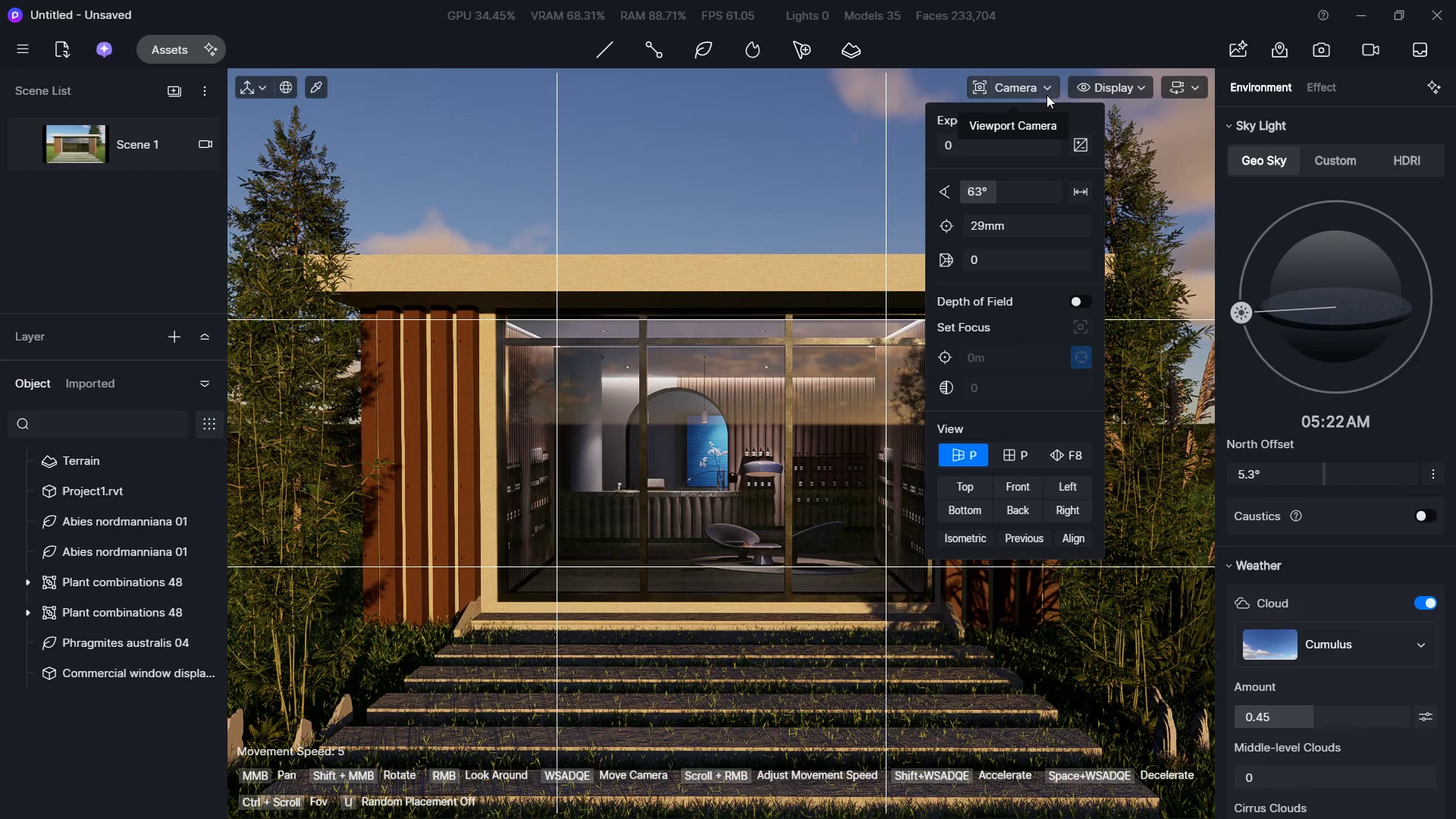 
left_click([1043, 89])
 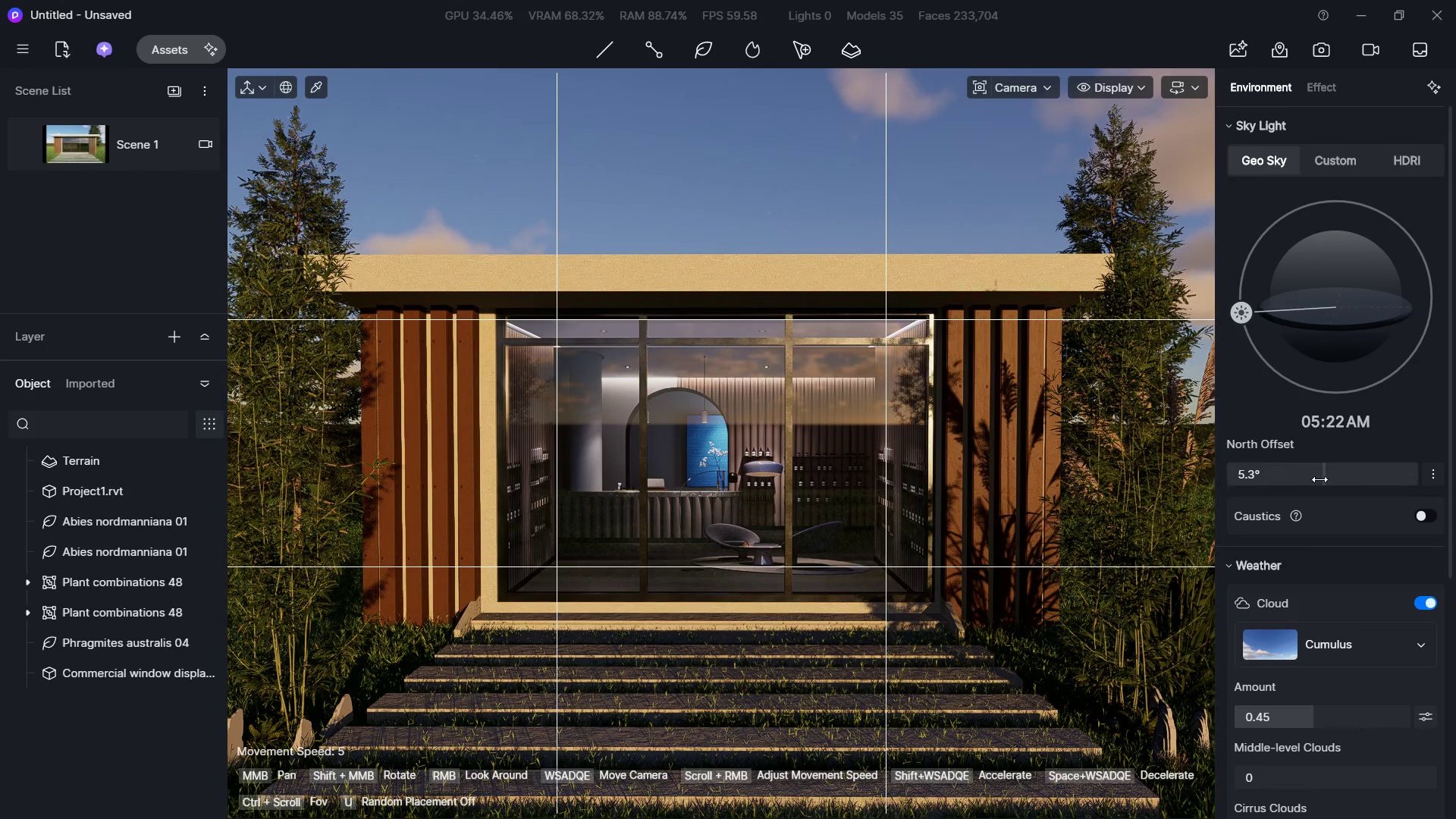 
left_click_drag(start_coordinate=[1326, 476], to_coordinate=[1351, 463])
 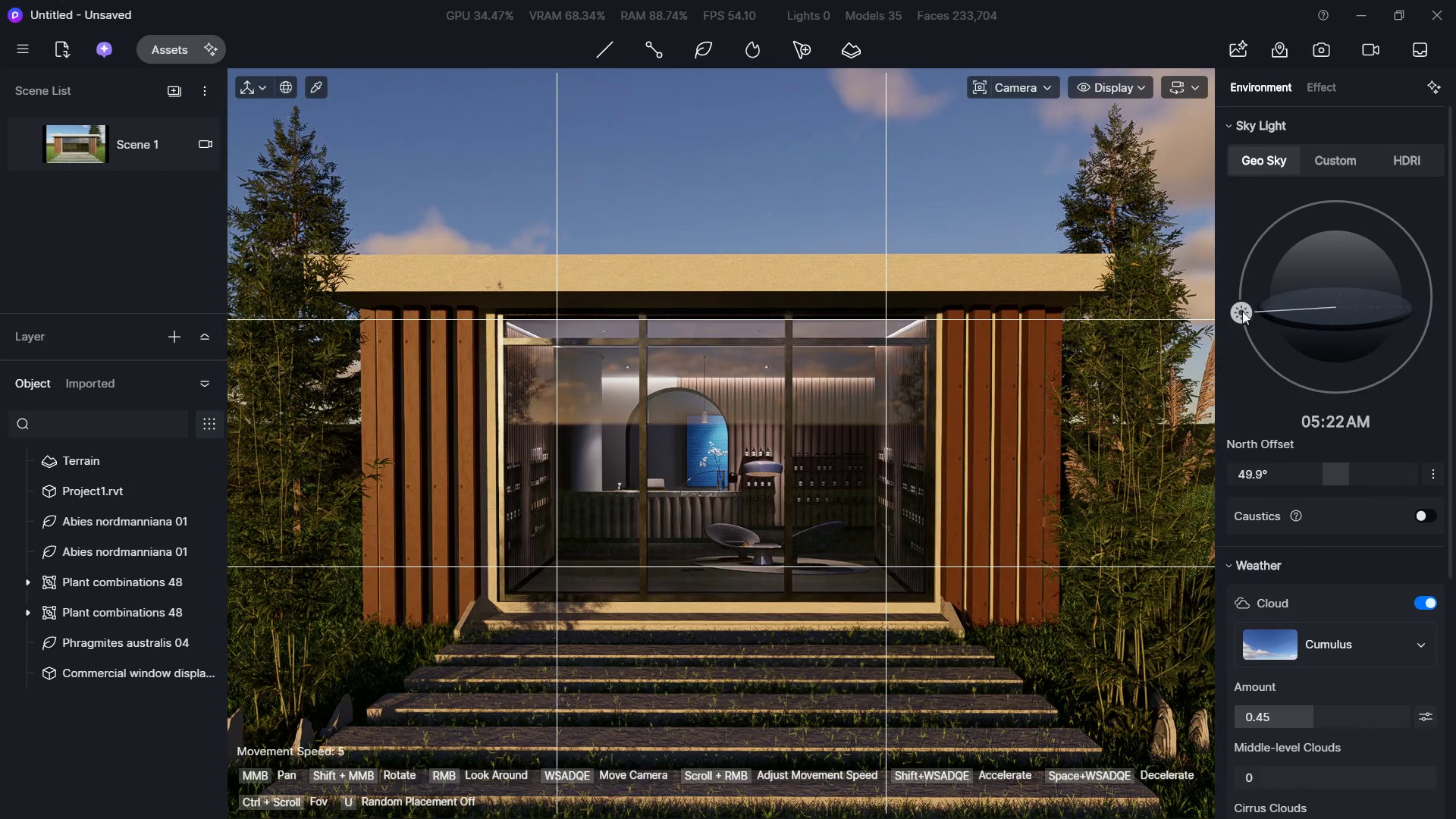 
left_click_drag(start_coordinate=[1241, 309], to_coordinate=[1228, 316])
 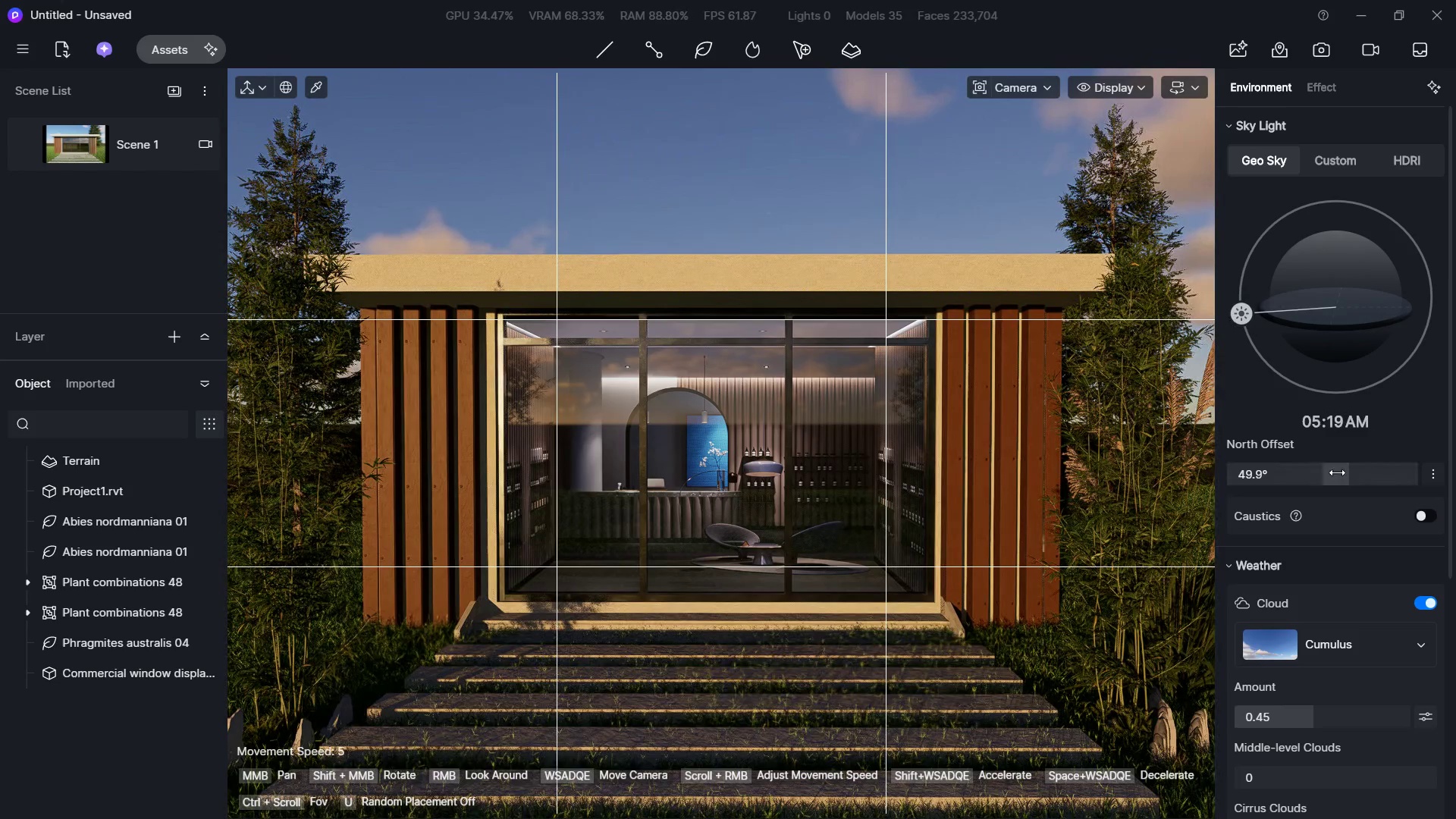 
left_click_drag(start_coordinate=[1333, 474], to_coordinate=[1330, 462])
 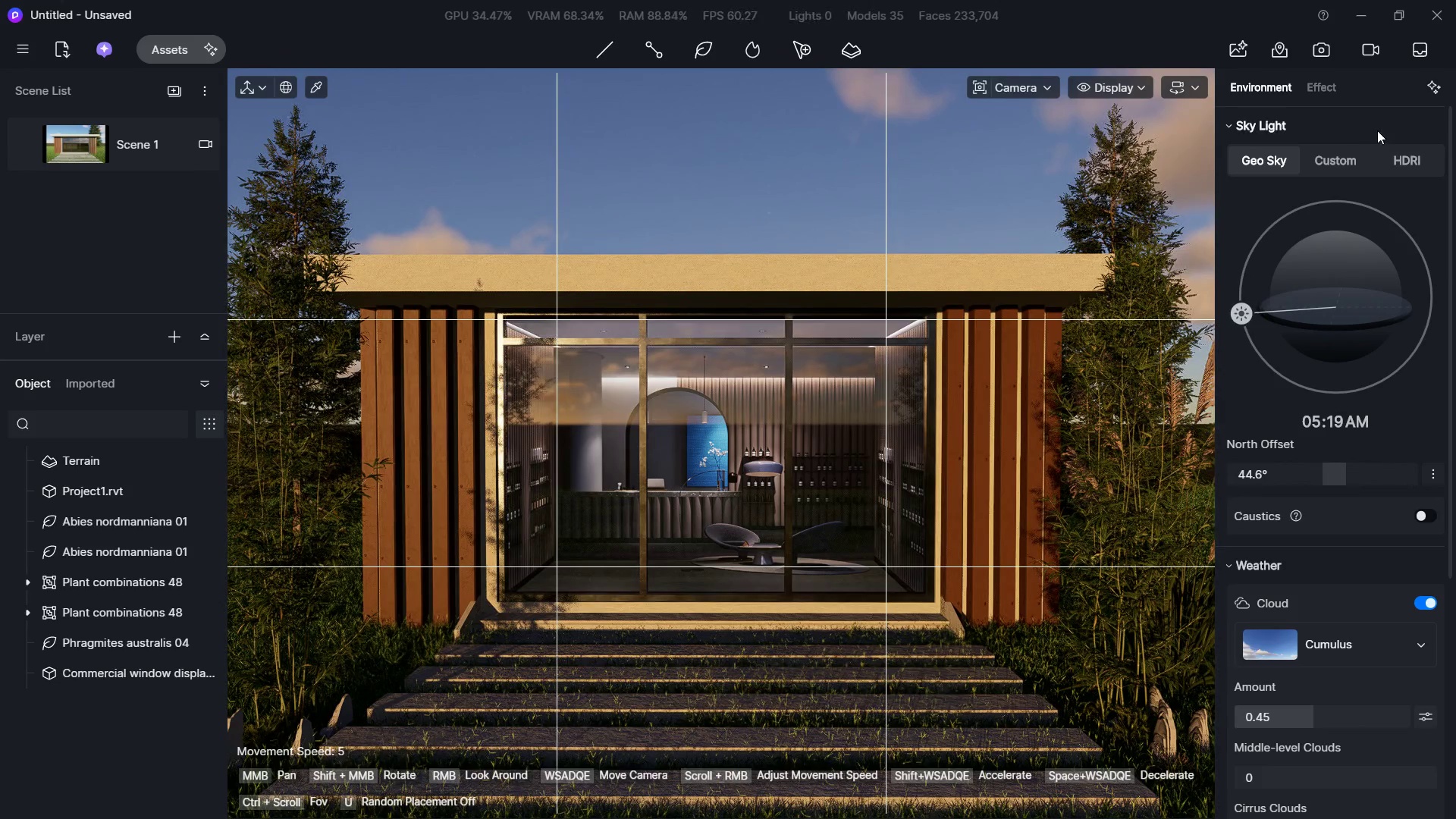 
left_click([1338, 170])
 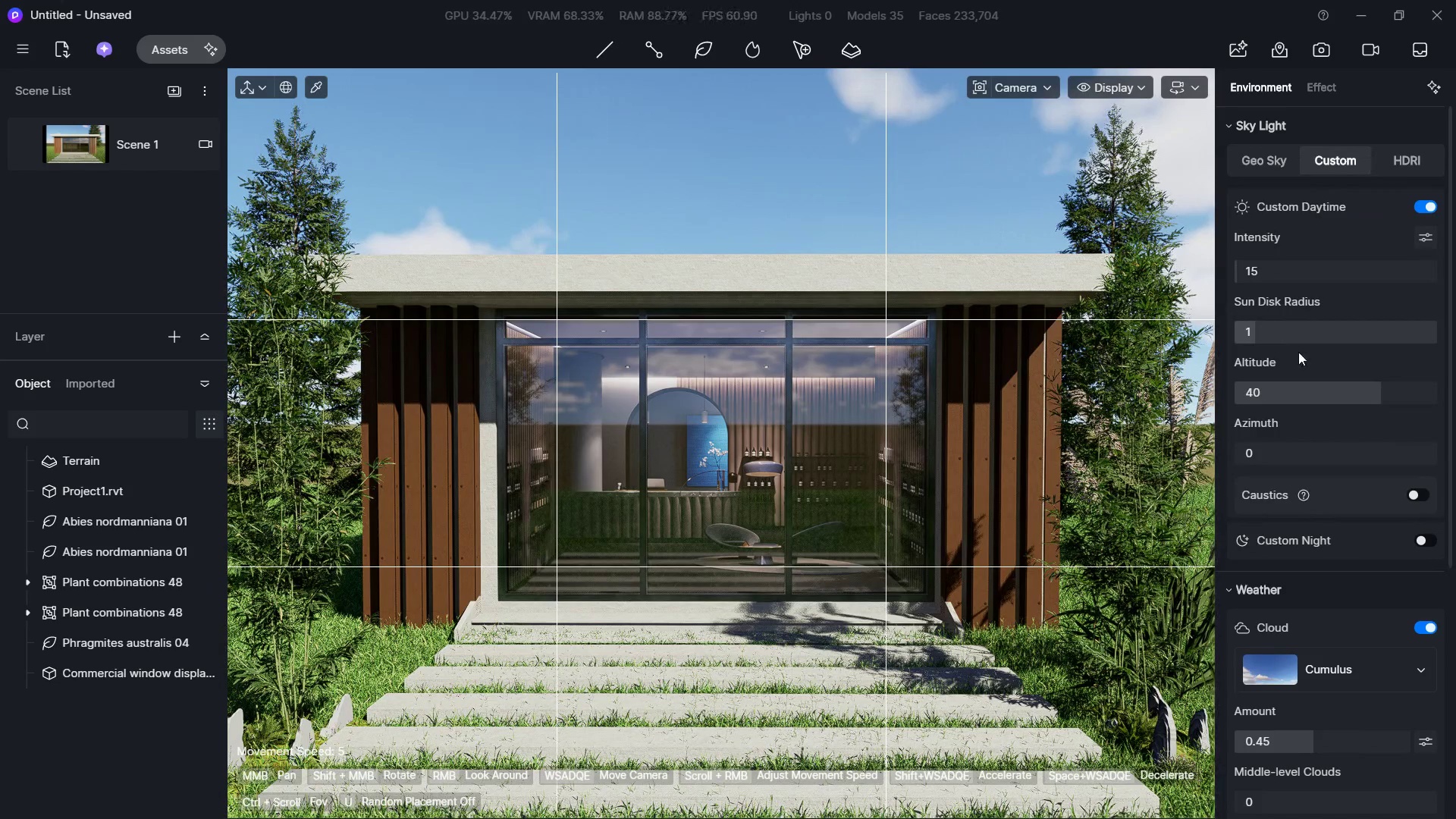 
left_click_drag(start_coordinate=[1360, 384], to_coordinate=[1324, 400])
 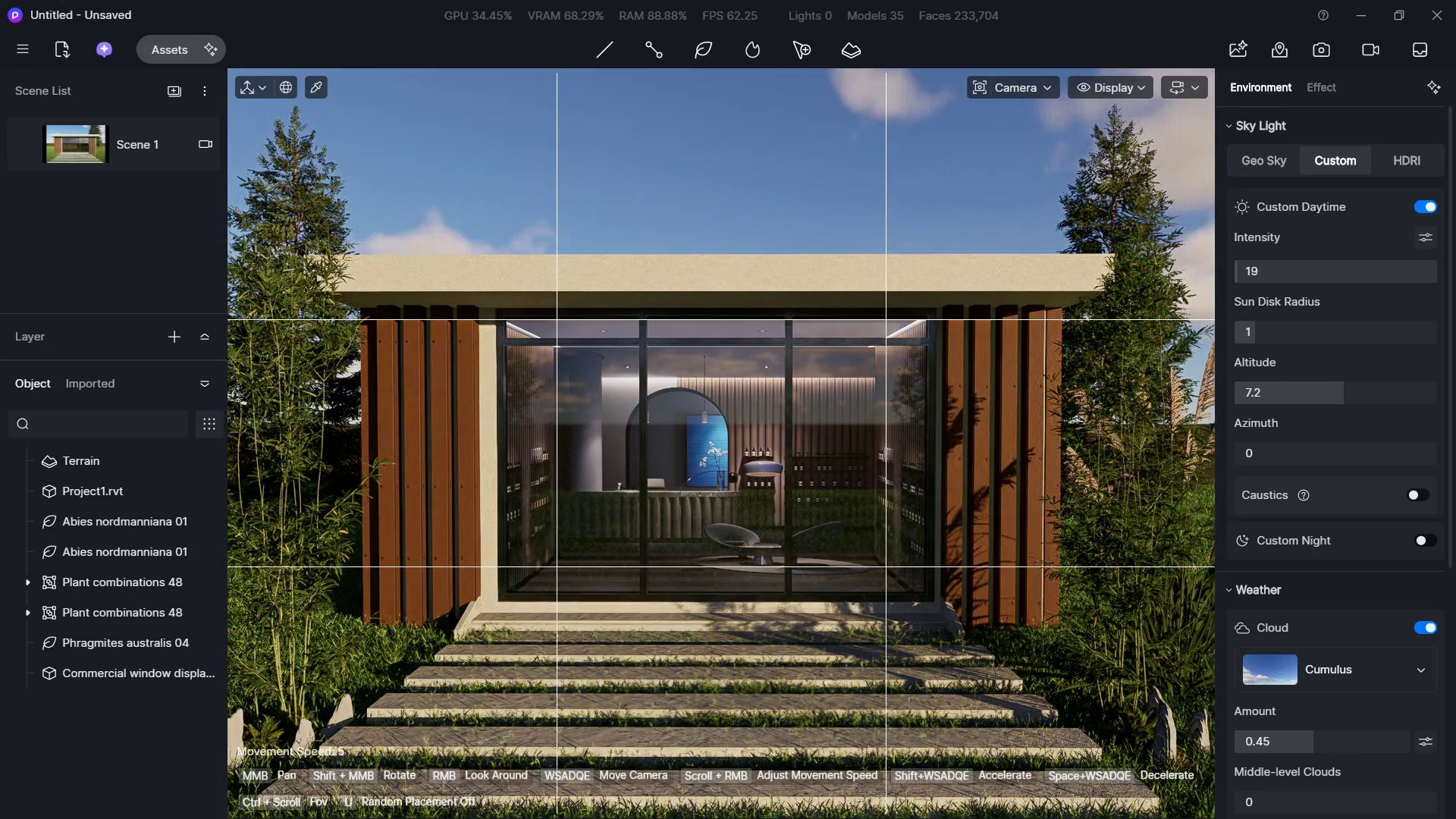 
left_click_drag(start_coordinate=[1254, 453], to_coordinate=[1276, 435])
 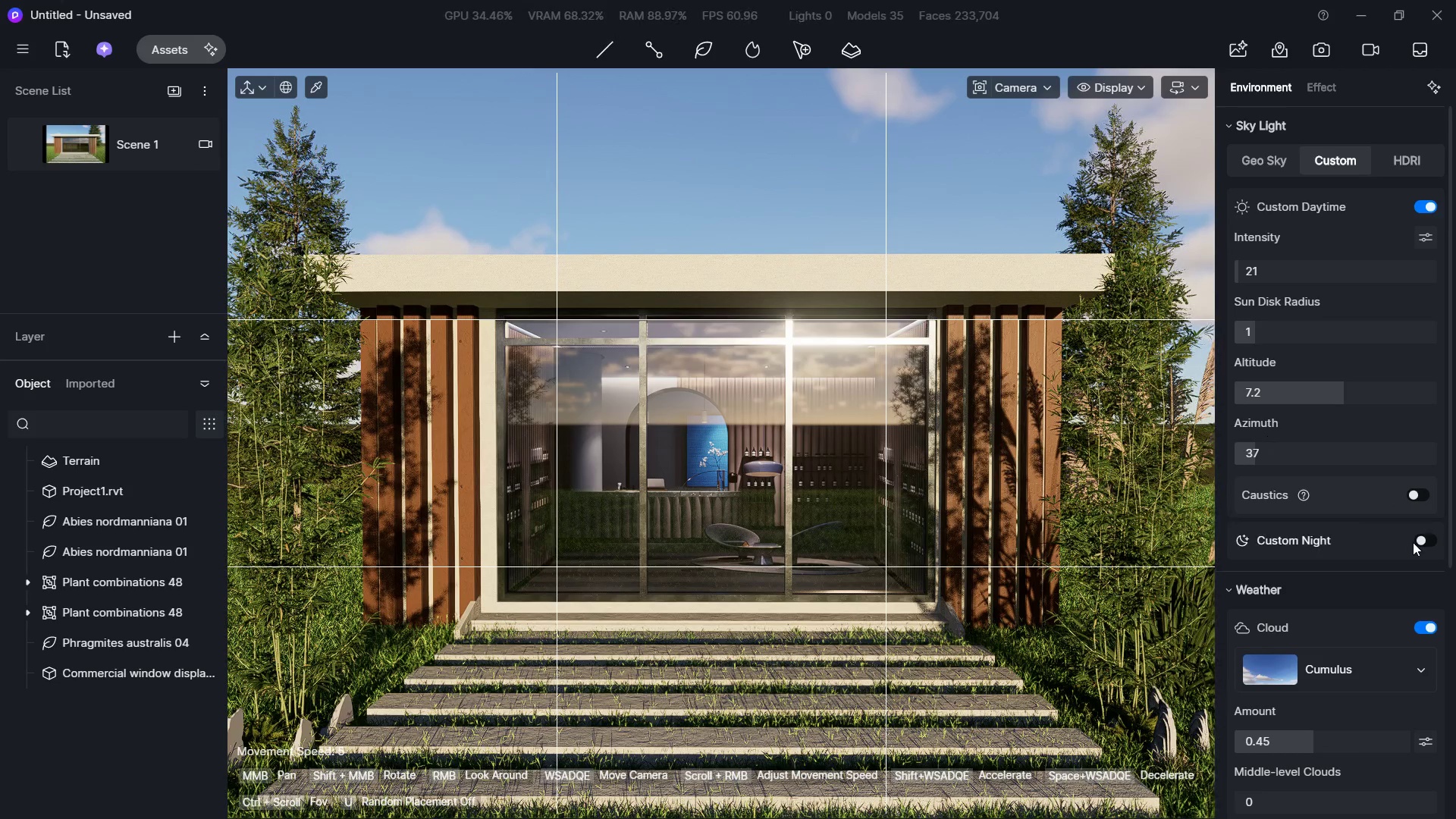 
scroll: coordinate [1335, 508], scroll_direction: up, amount: 1.0
 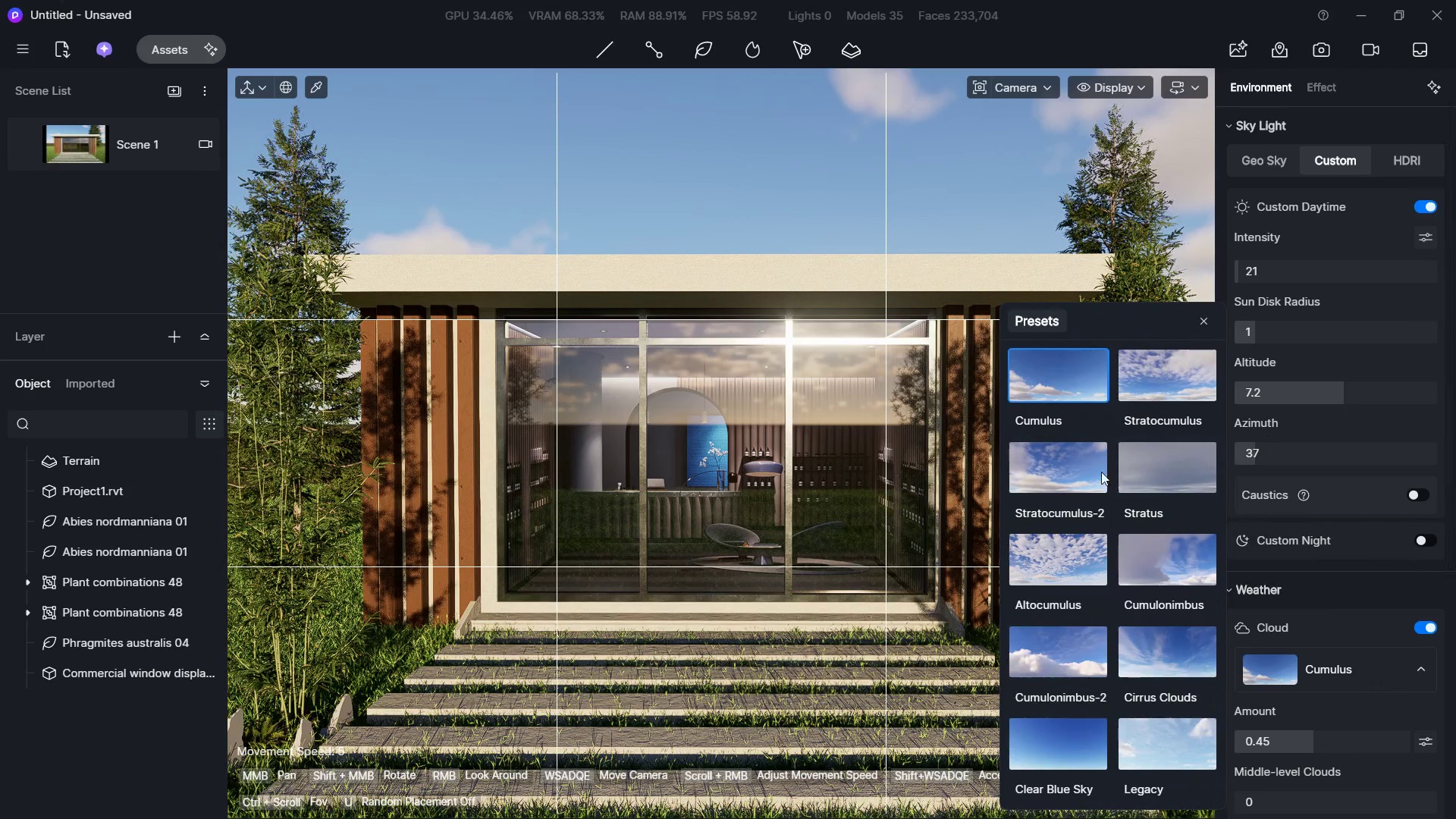 
left_click([1059, 551])
 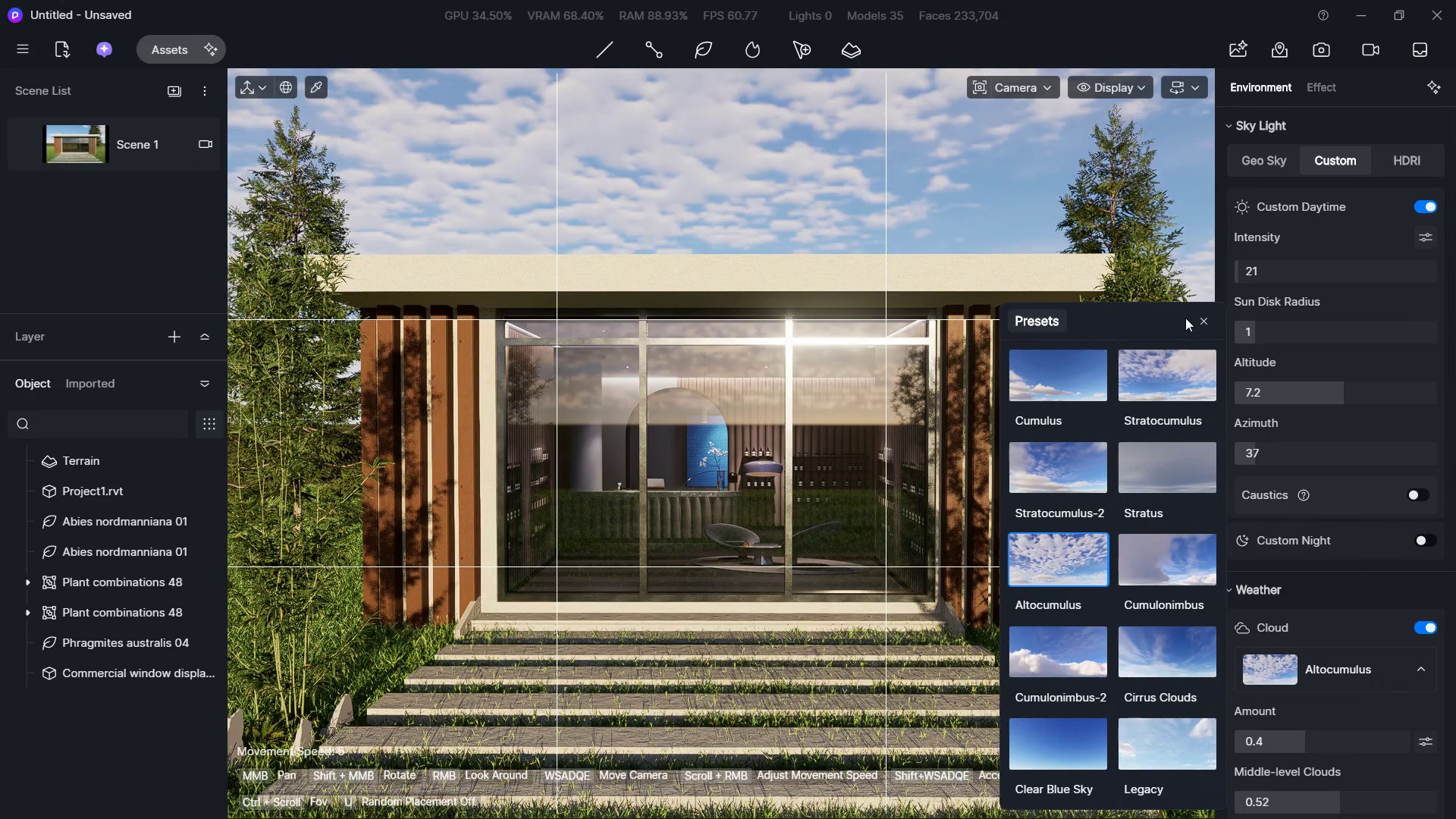 
left_click([1208, 326])
 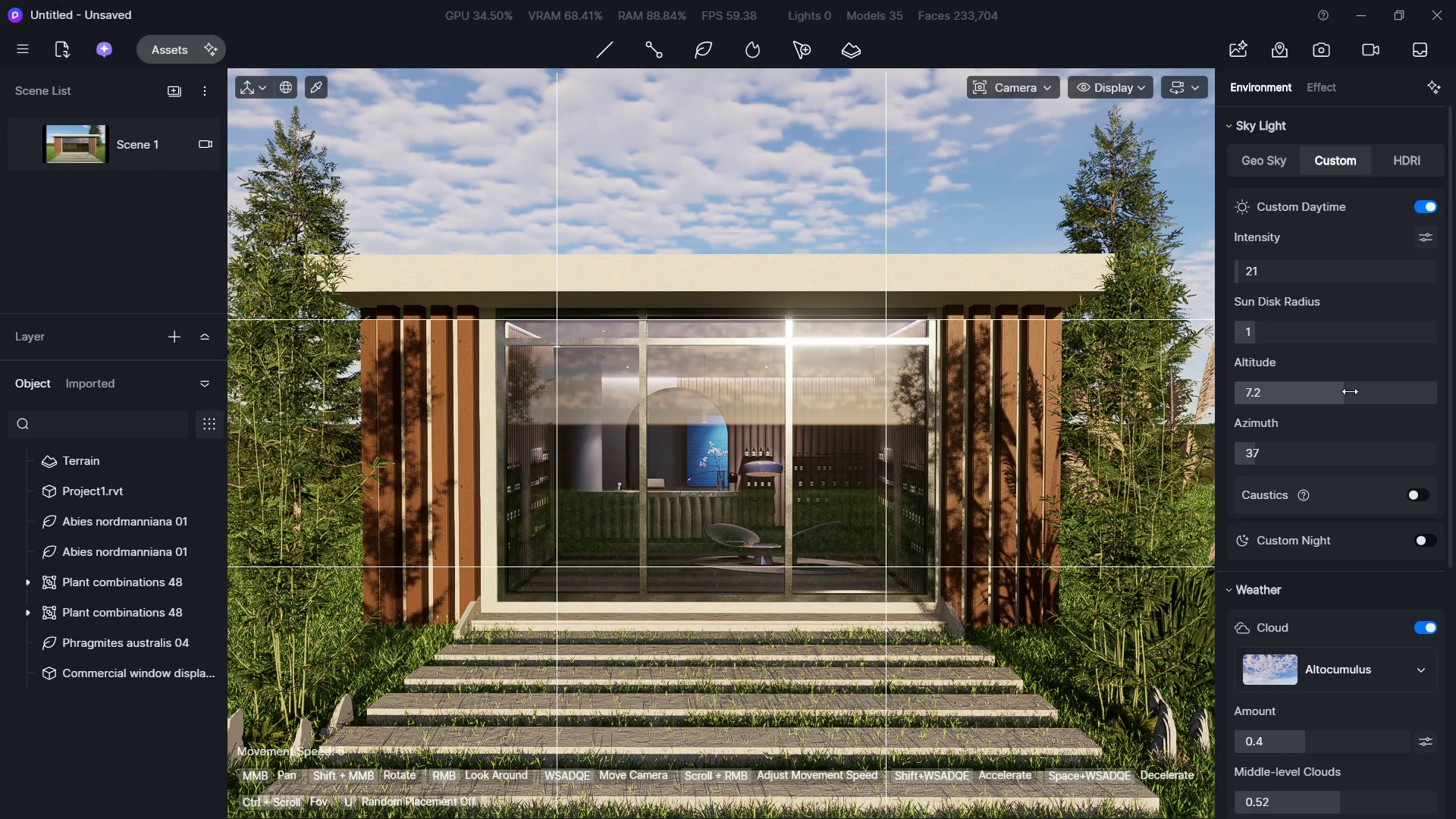 
left_click_drag(start_coordinate=[1280, 447], to_coordinate=[1275, 443])
 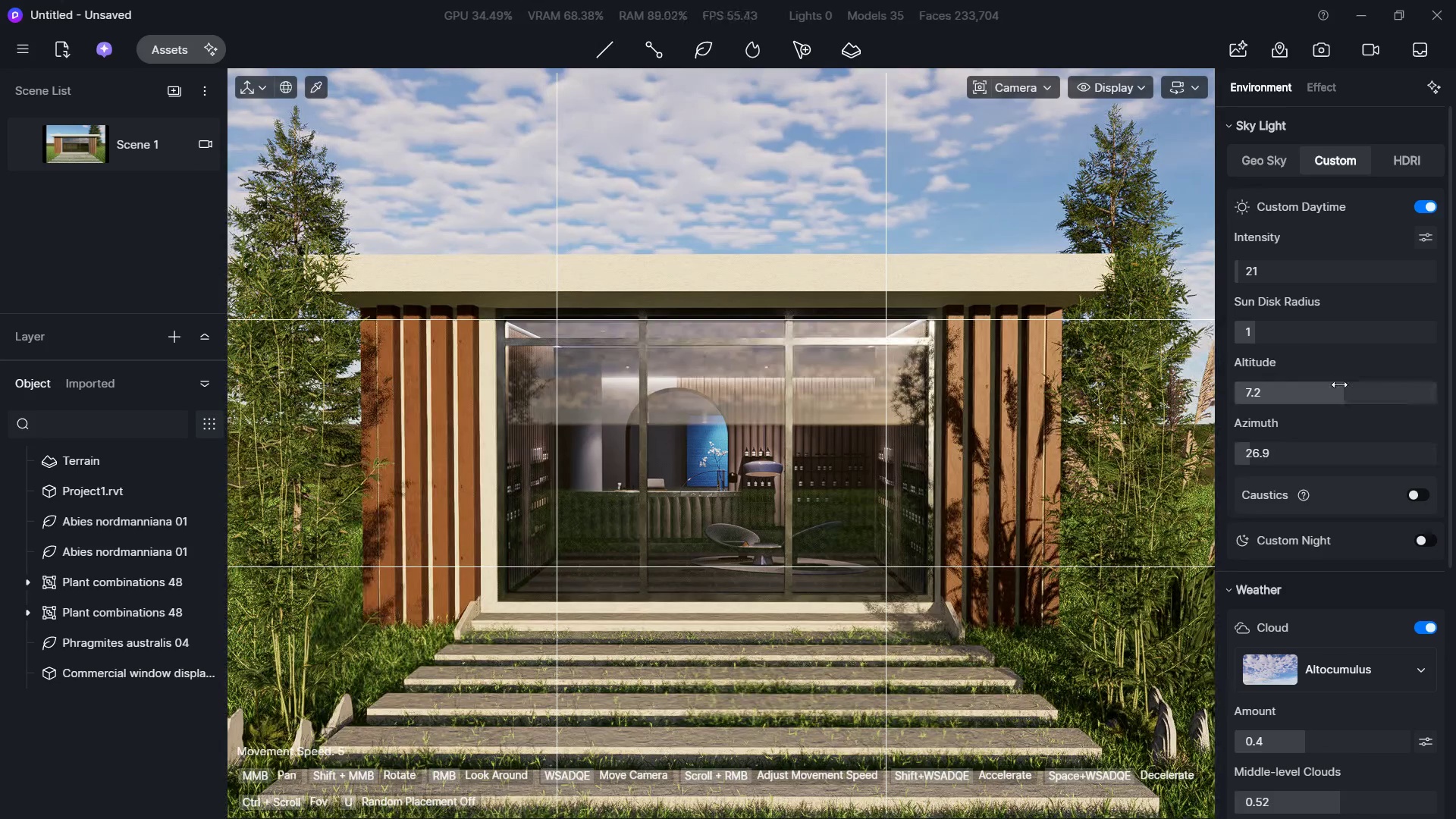 
left_click_drag(start_coordinate=[1341, 388], to_coordinate=[1337, 384])
 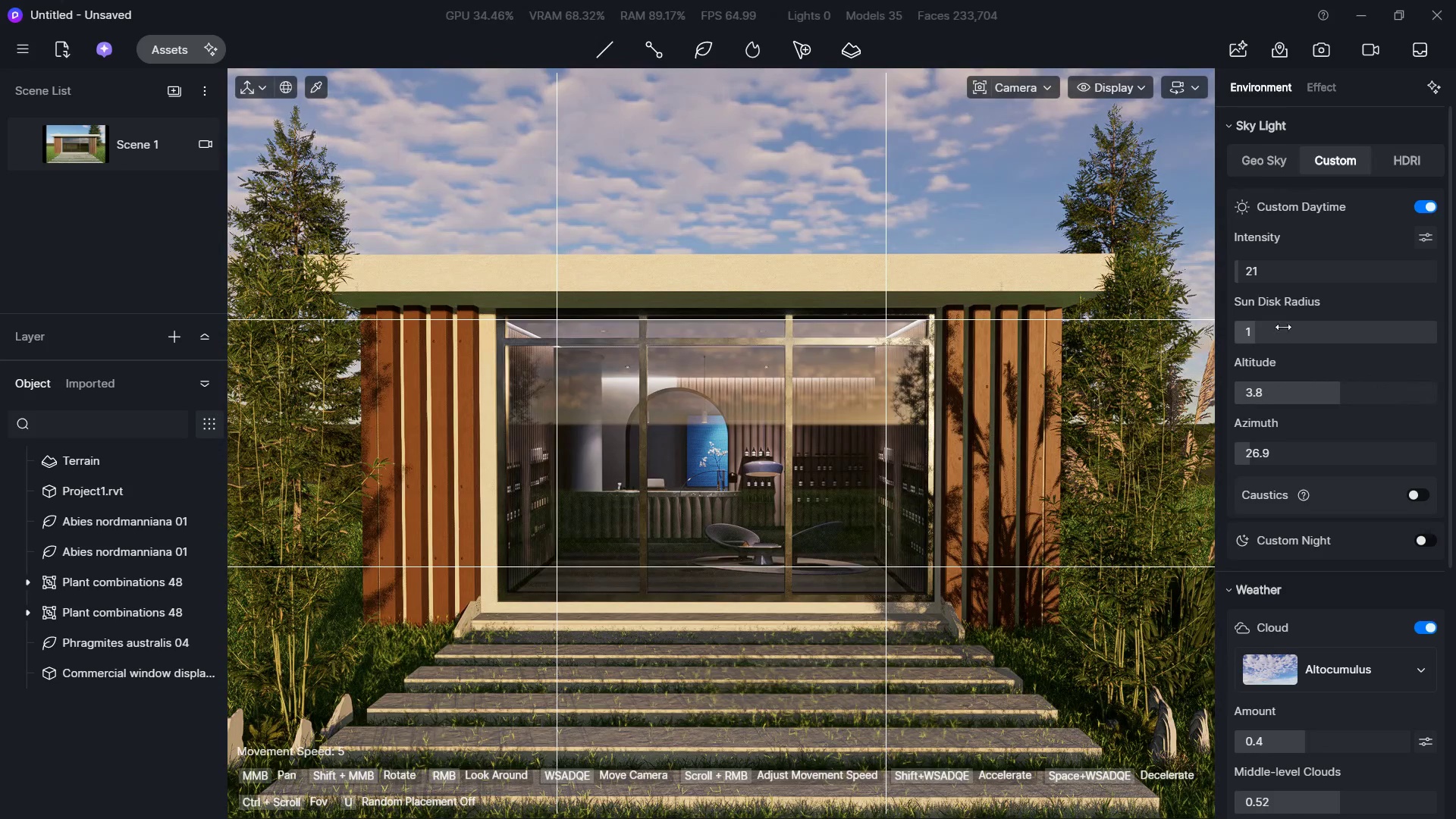 
left_click_drag(start_coordinate=[1283, 327], to_coordinate=[1419, 325])
 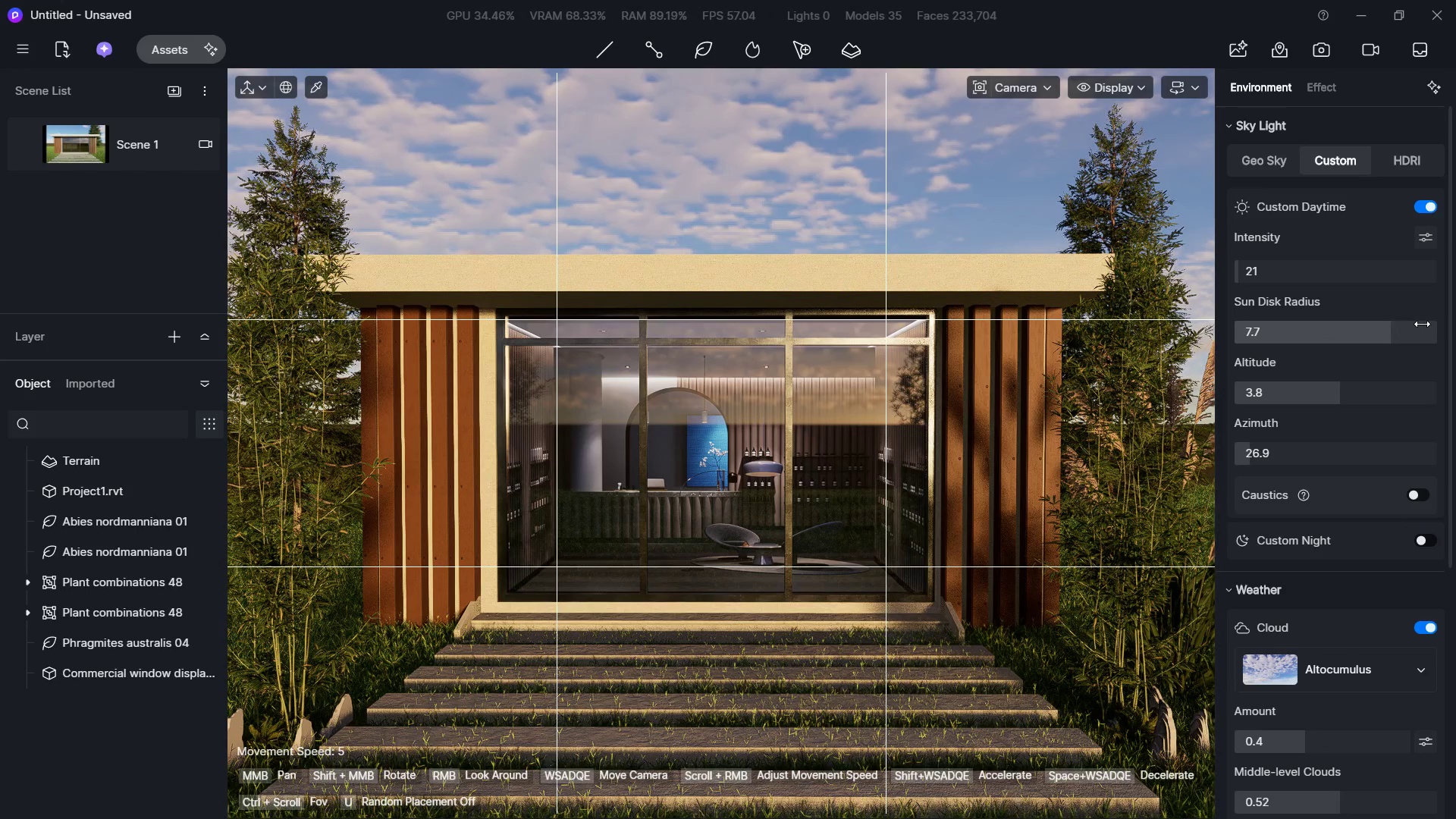 
left_click_drag(start_coordinate=[1398, 329], to_coordinate=[1326, 323])
 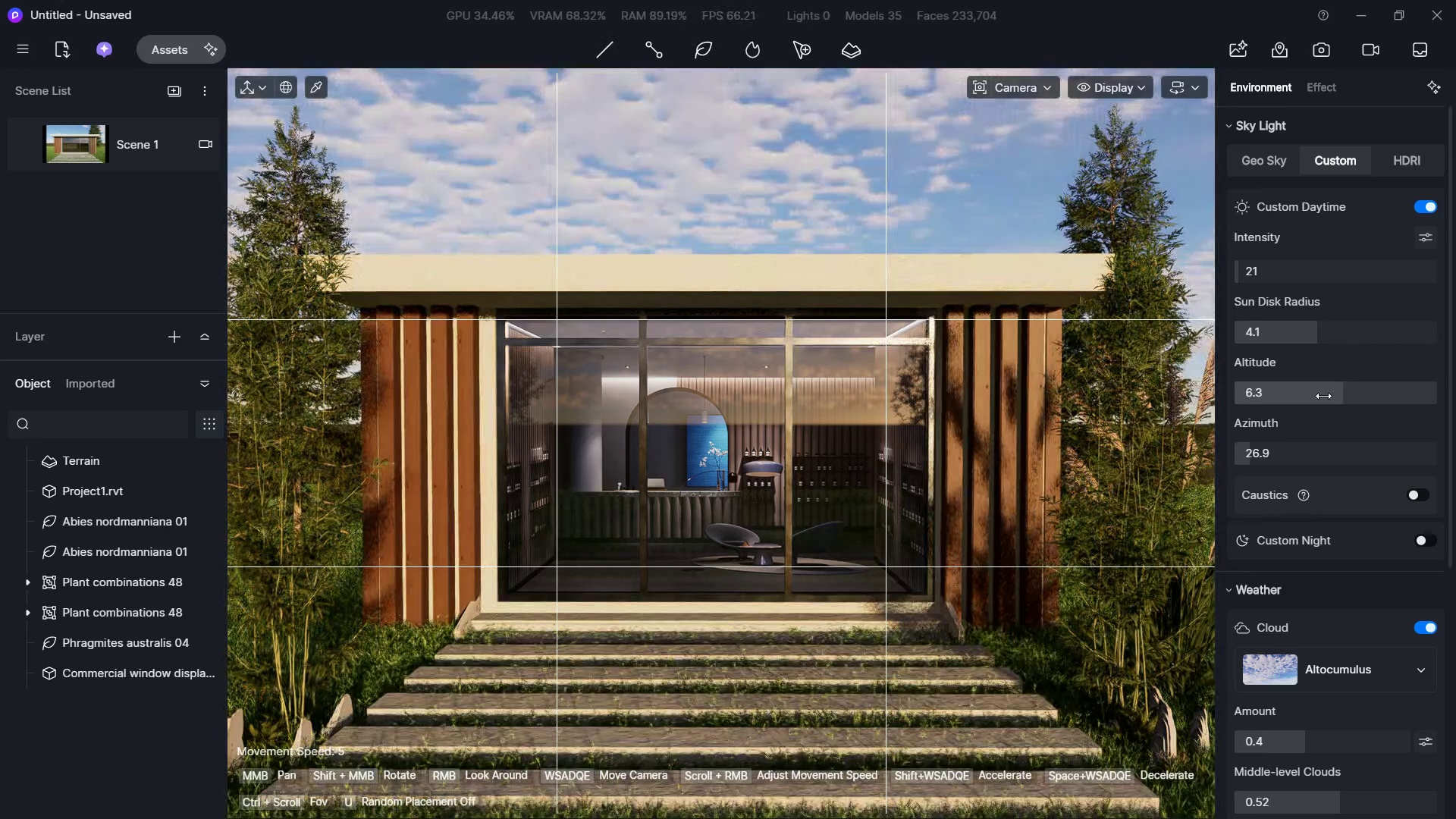 
left_click_drag(start_coordinate=[1252, 453], to_coordinate=[1262, 449])